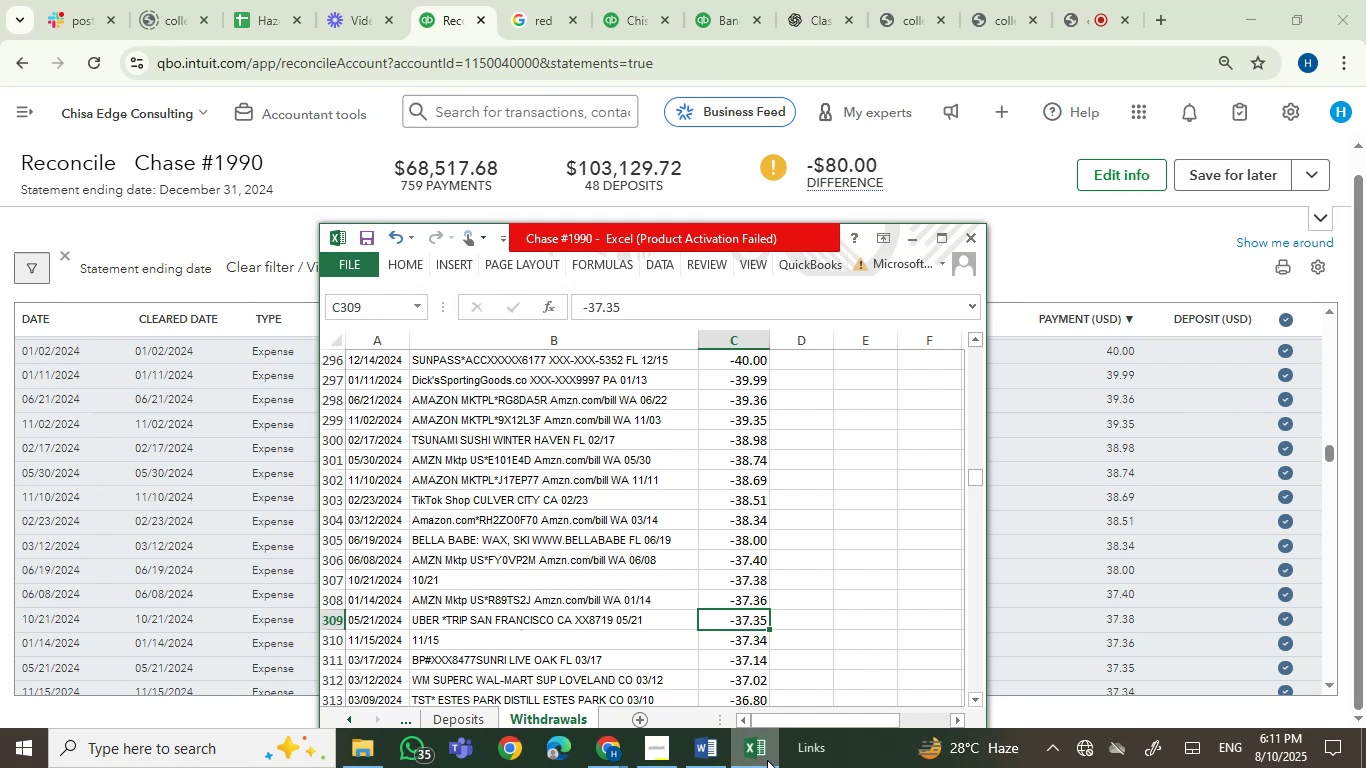 
key(ArrowDown)
 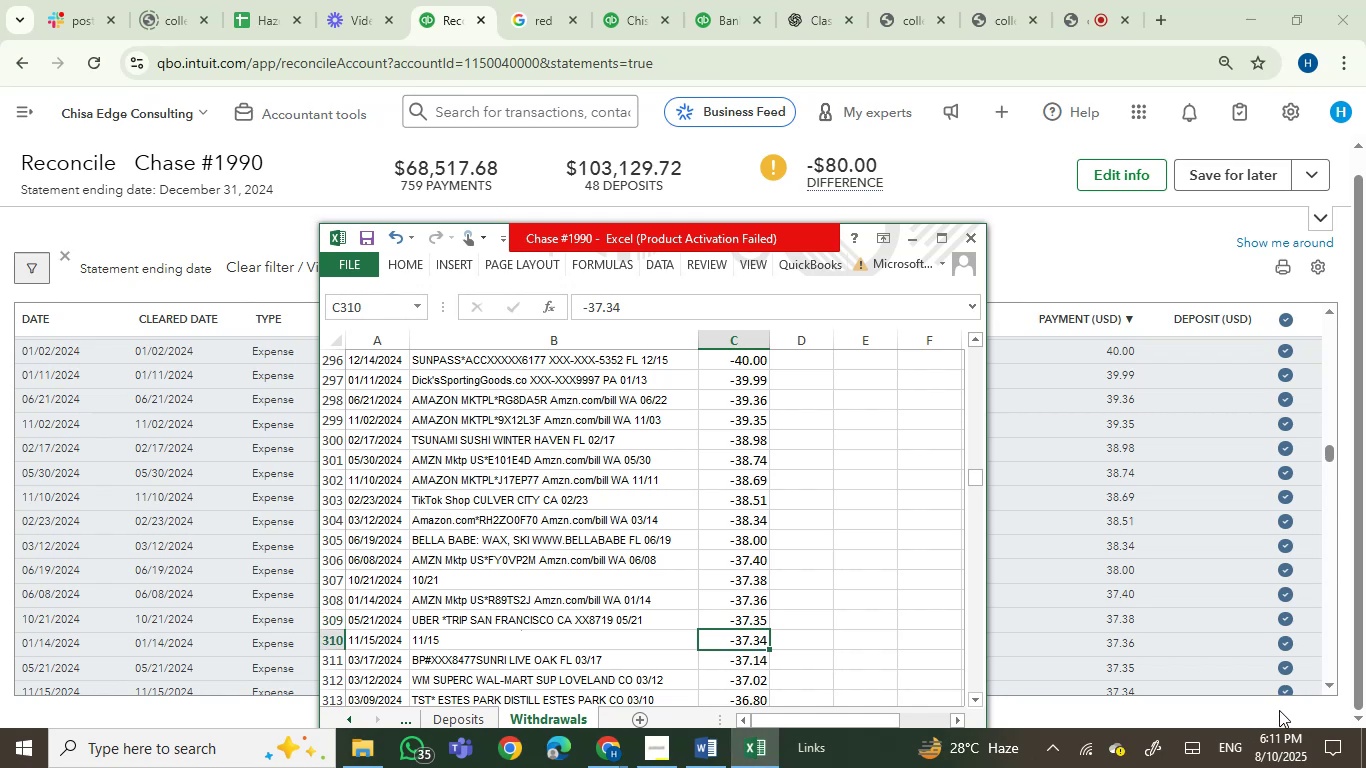 
double_click([1331, 683])
 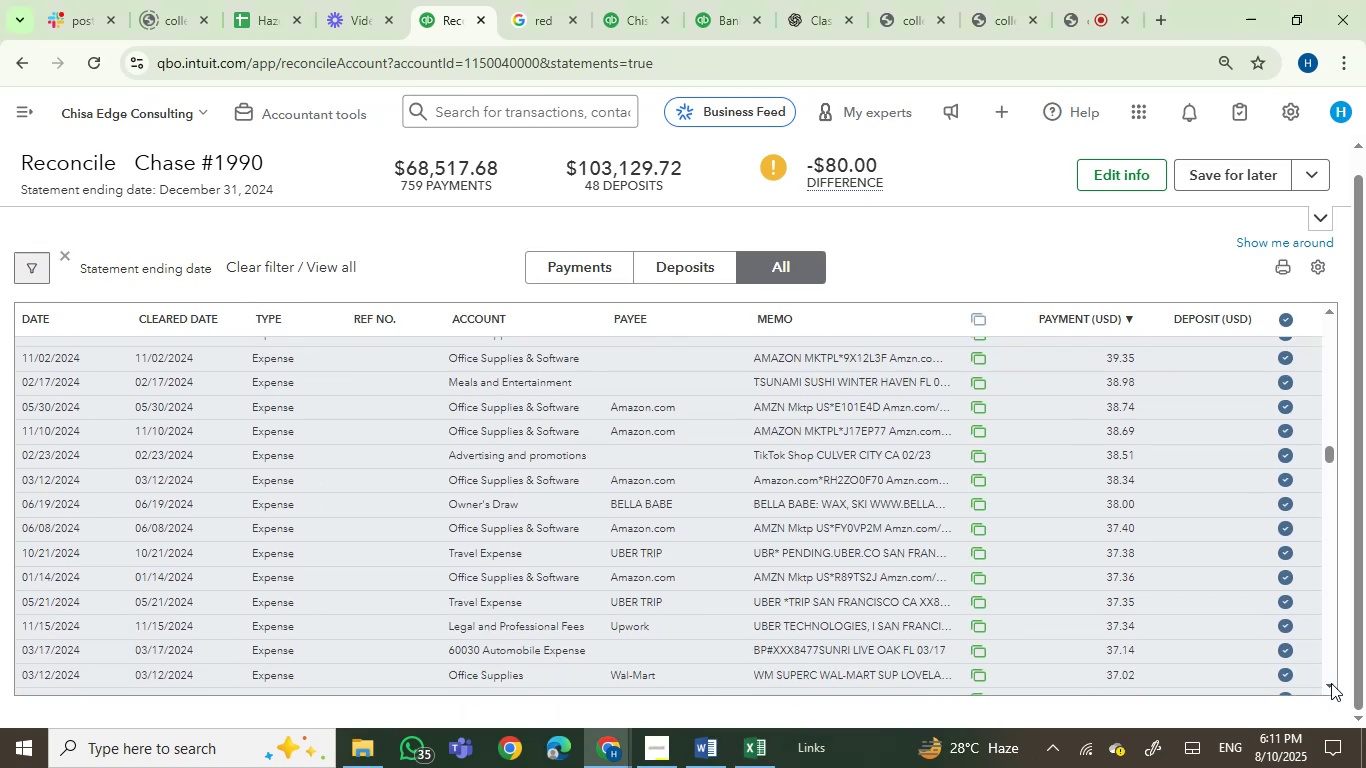 
triple_click([1331, 683])
 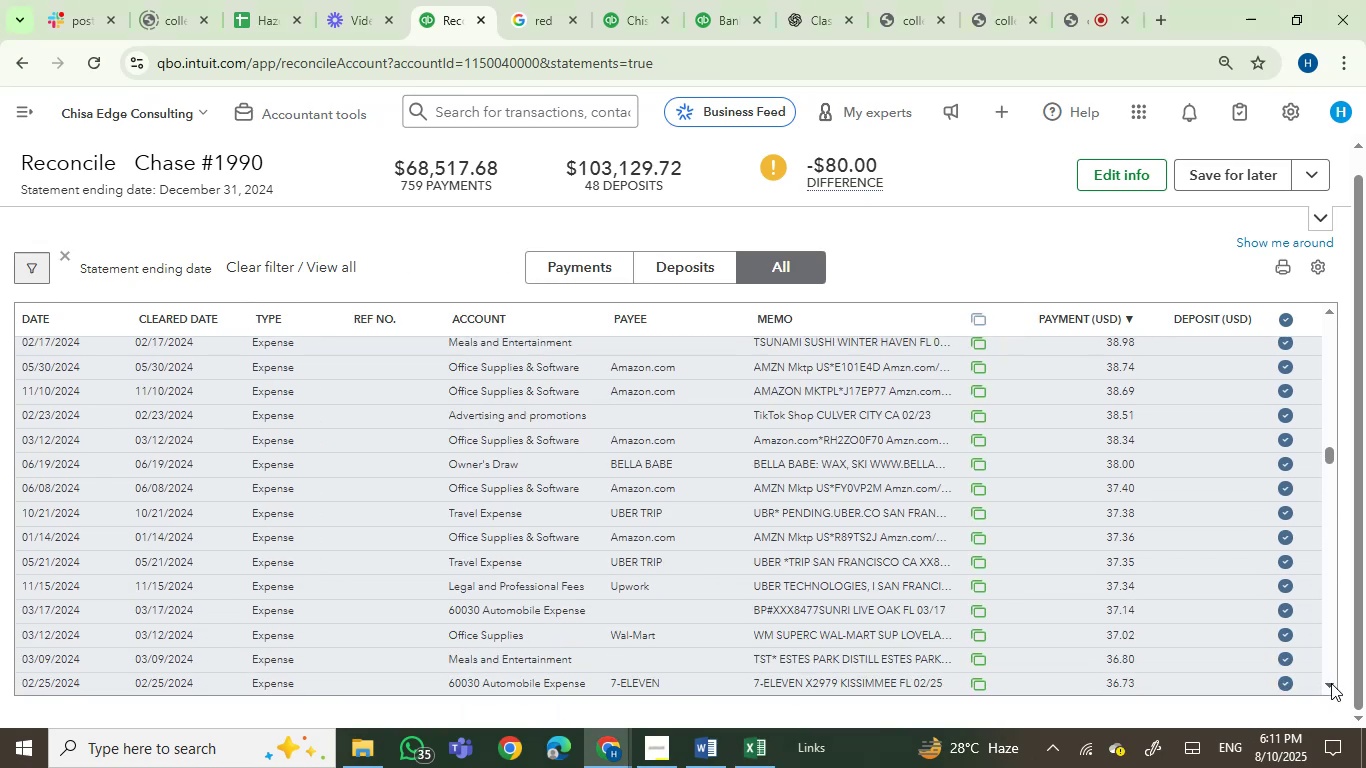 
triple_click([1331, 683])
 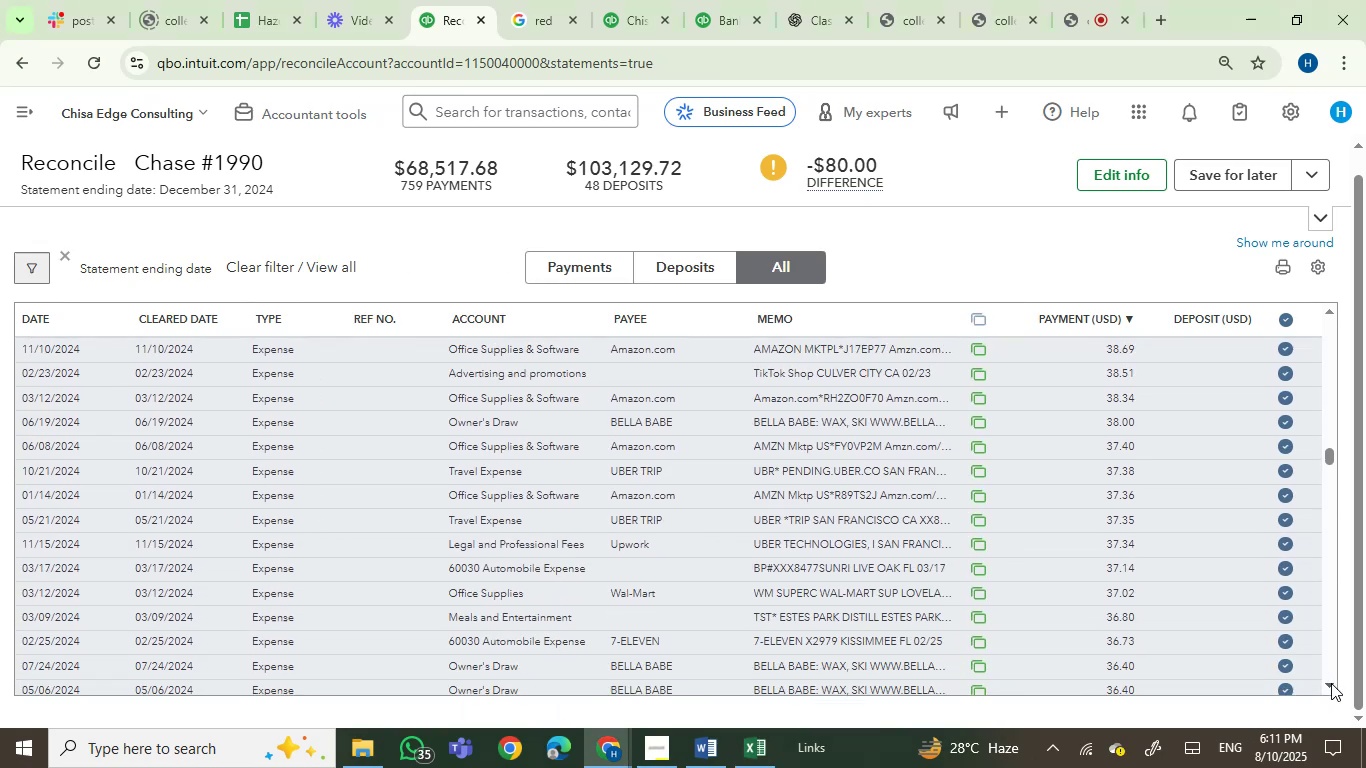 
triple_click([1331, 683])
 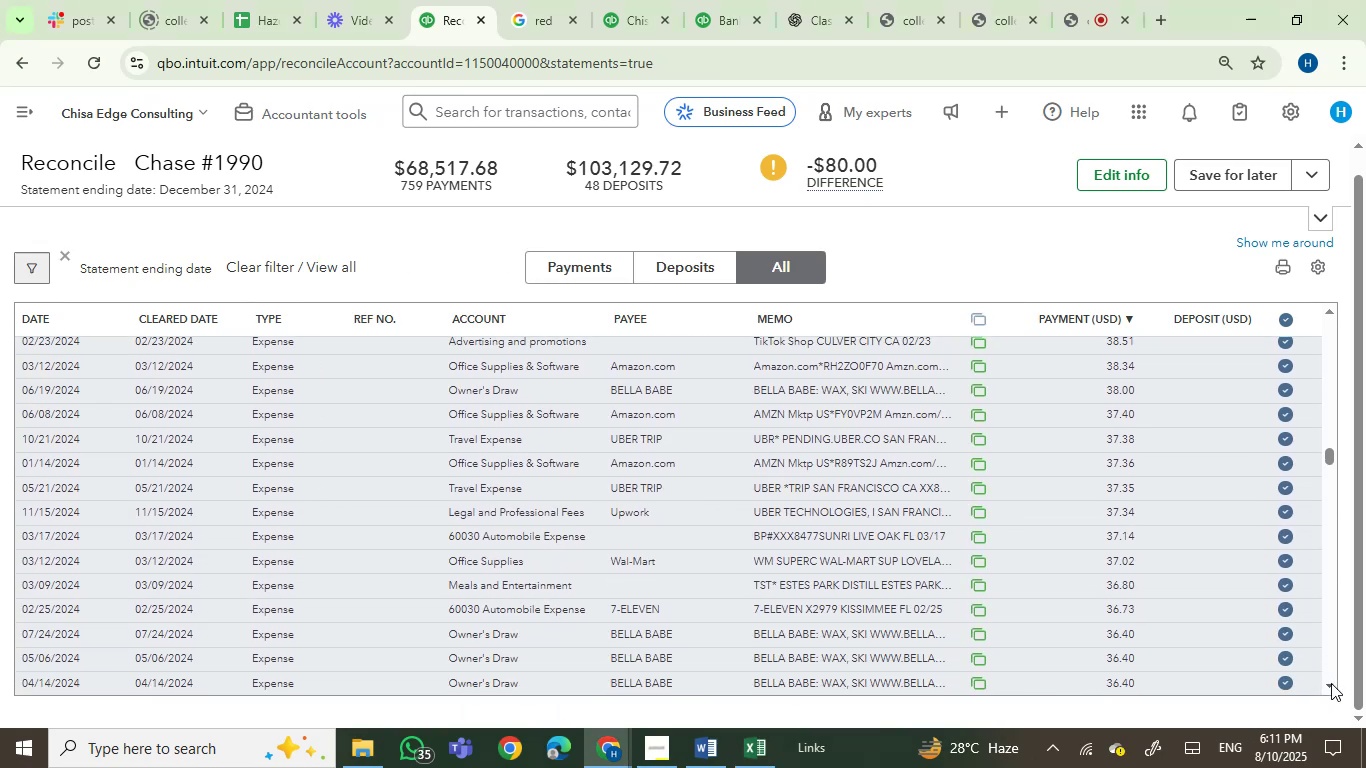 
triple_click([1331, 683])
 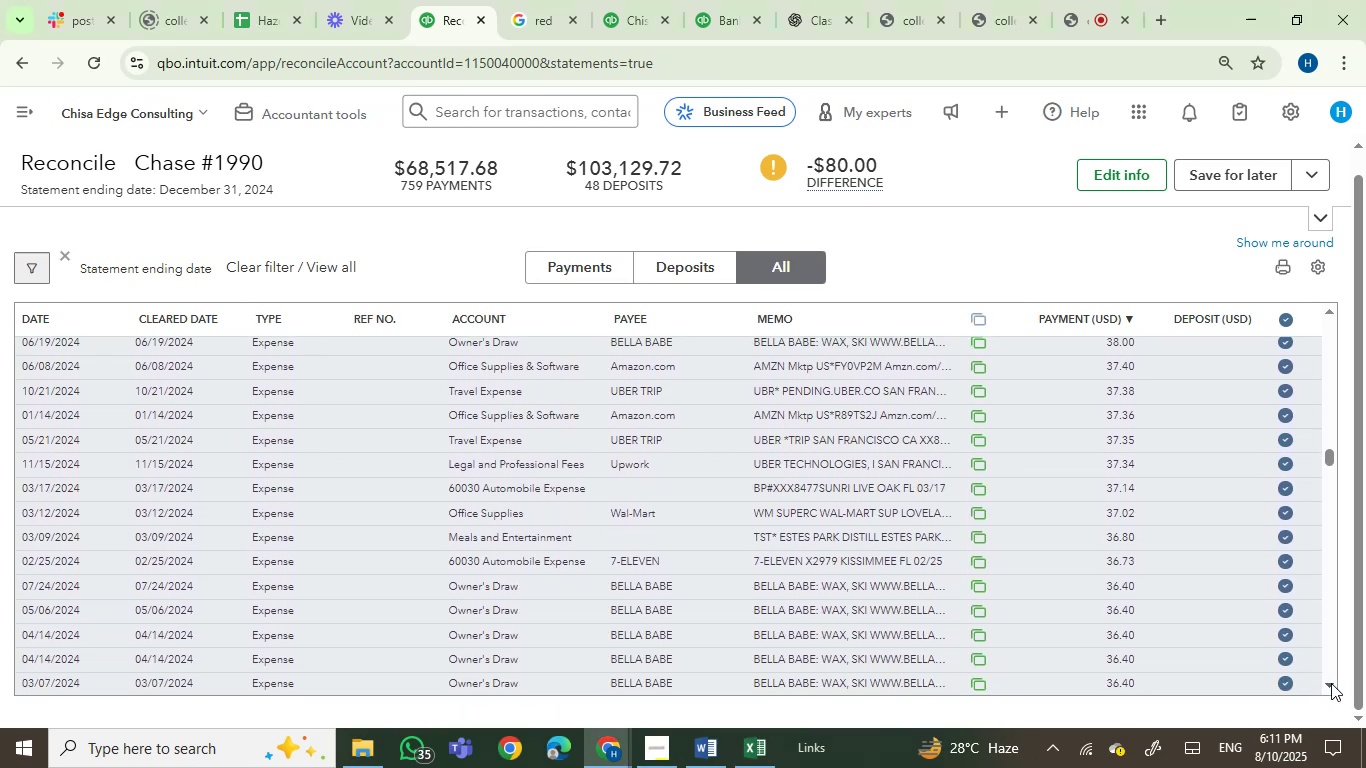 
triple_click([1331, 683])
 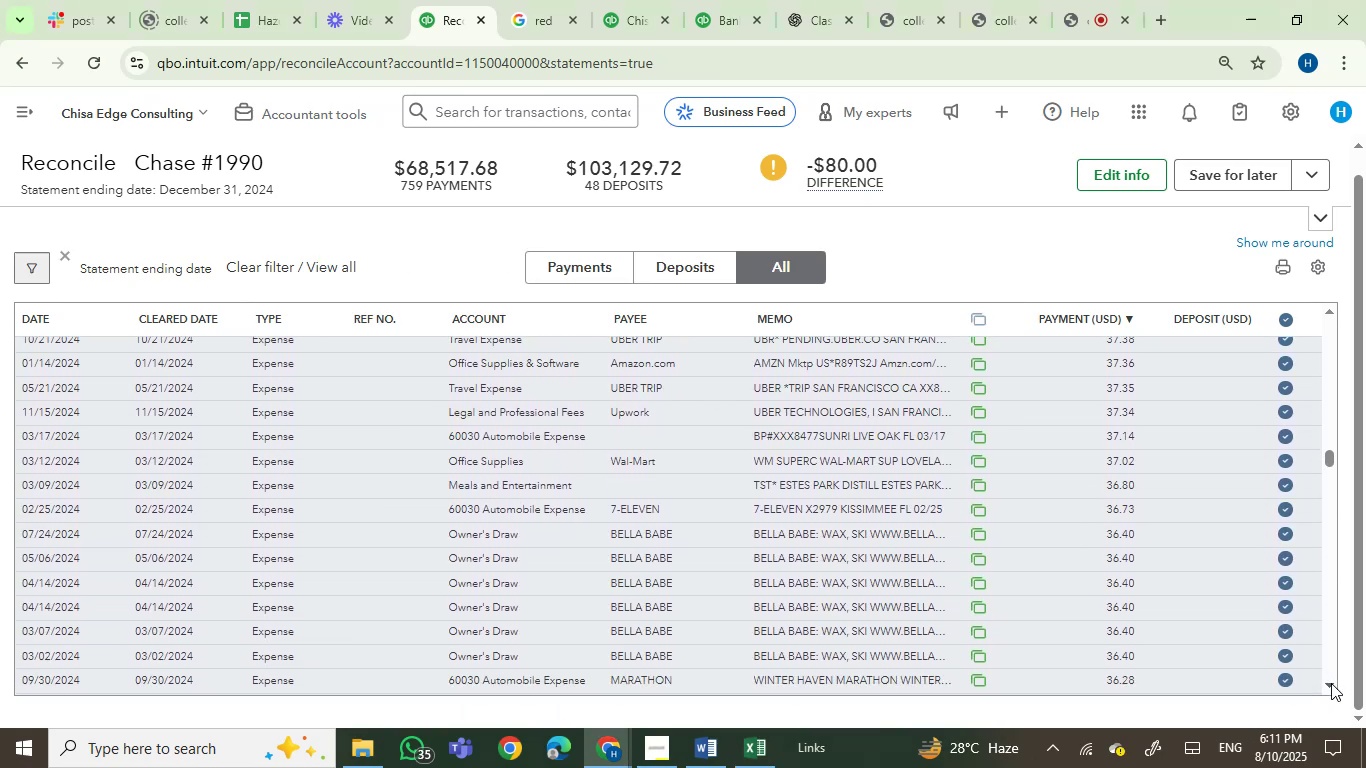 
triple_click([1331, 683])
 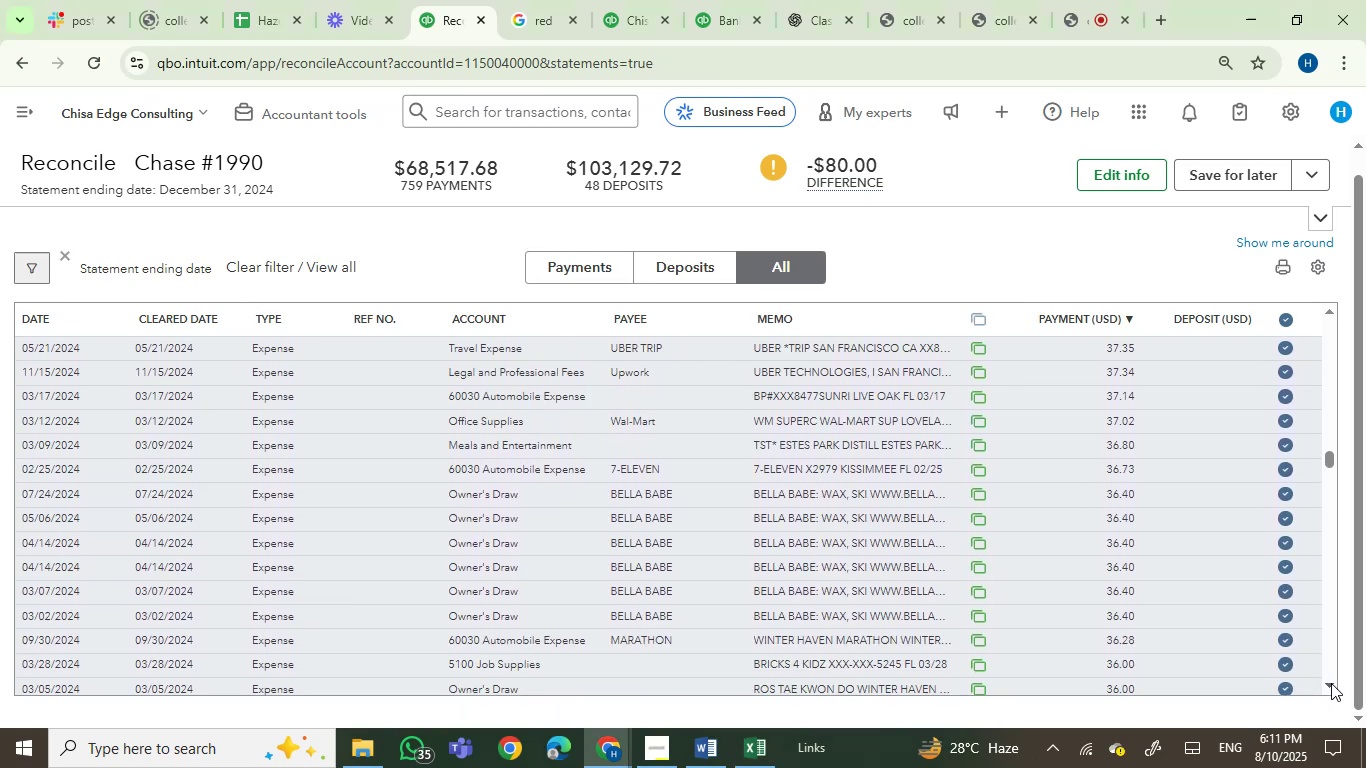 
triple_click([1331, 683])
 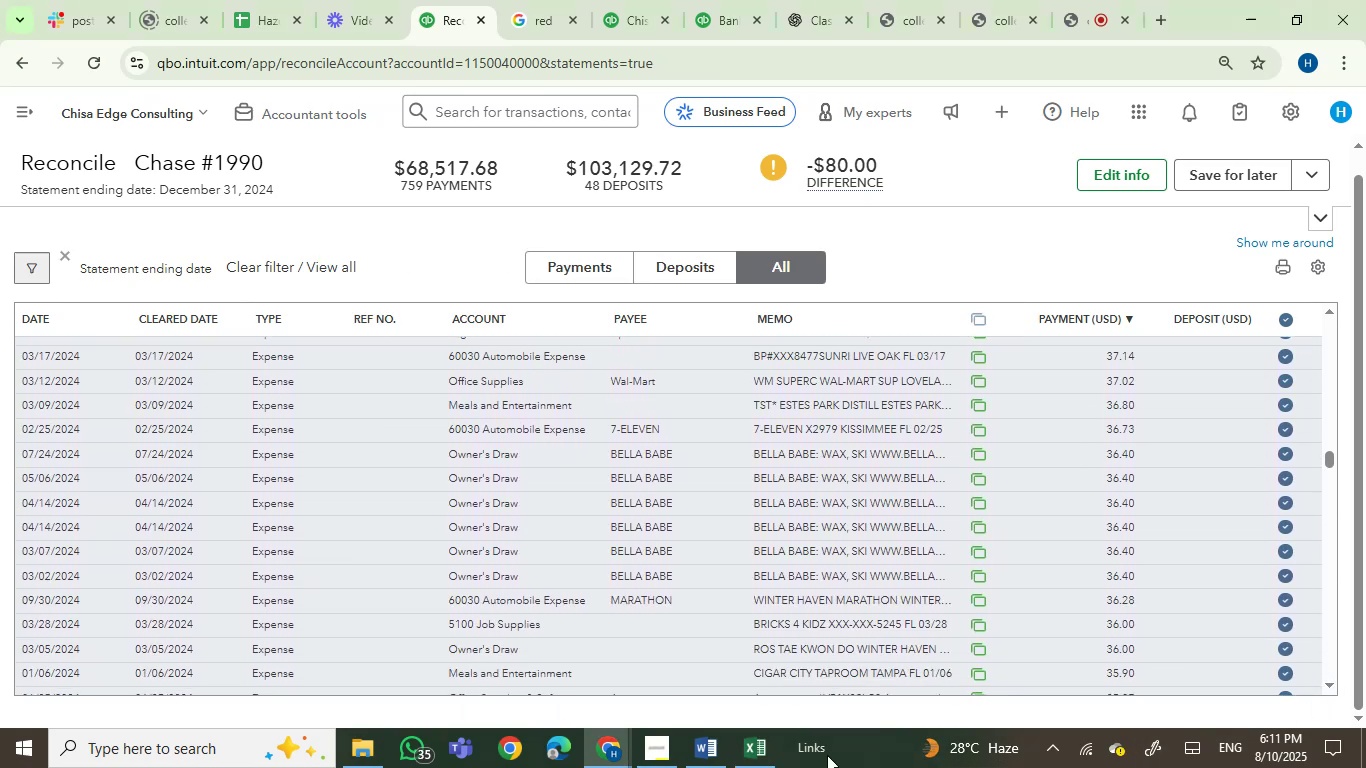 
left_click([760, 753])
 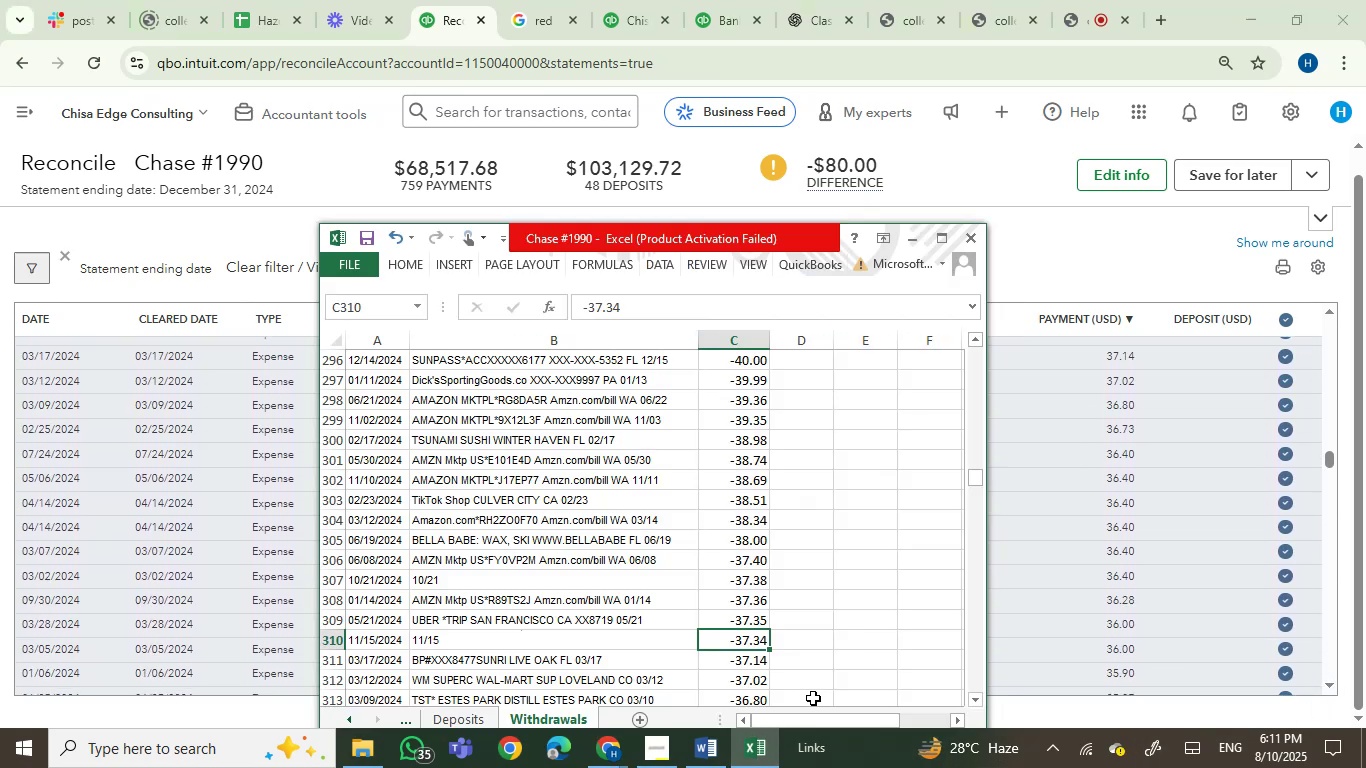 
key(ArrowDown)
 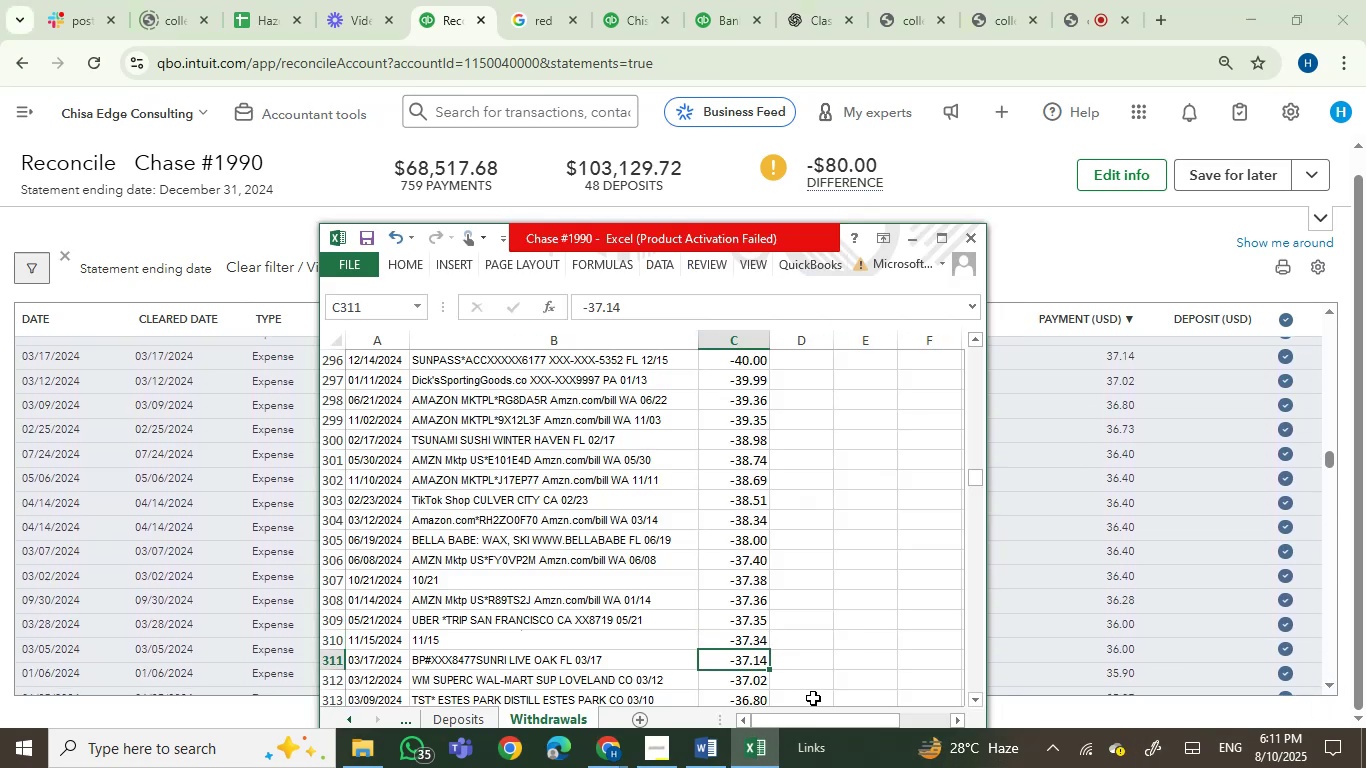 
key(ArrowDown)
 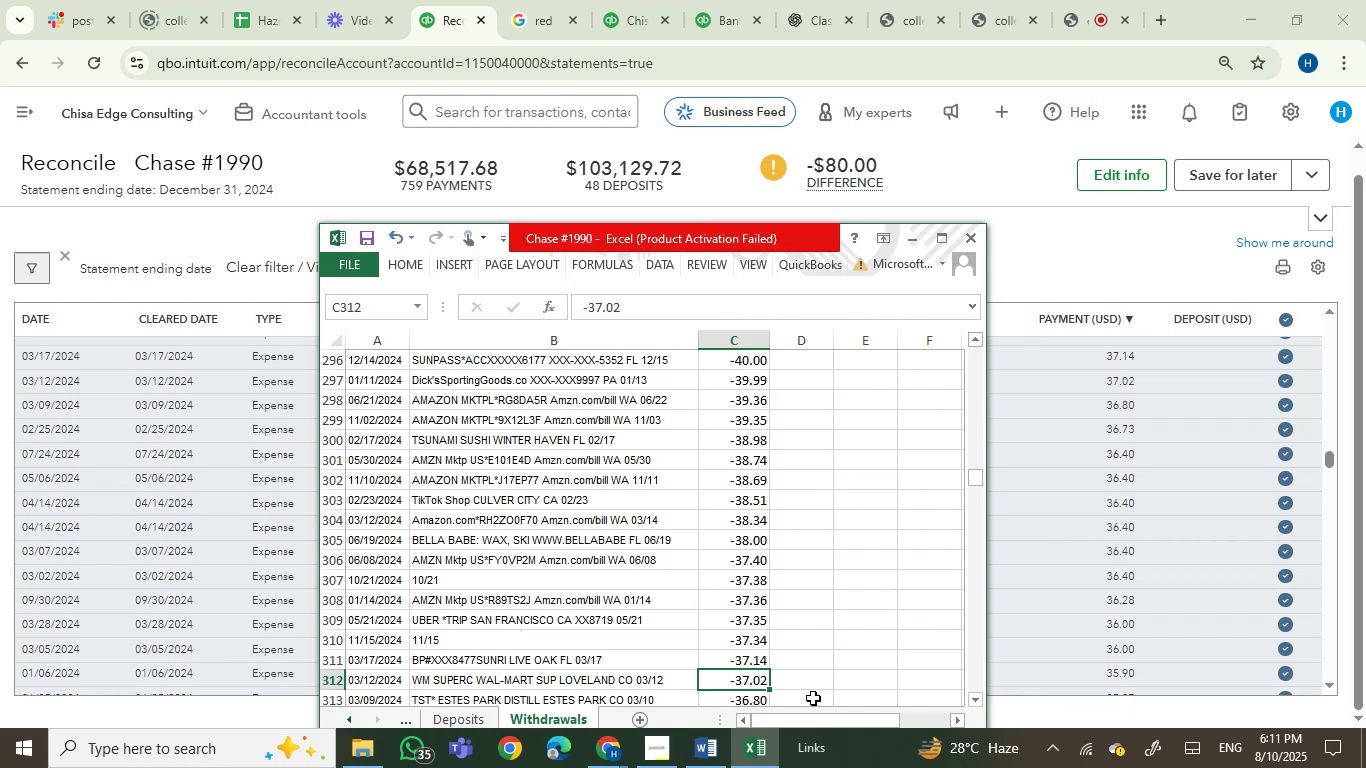 
key(ArrowDown)
 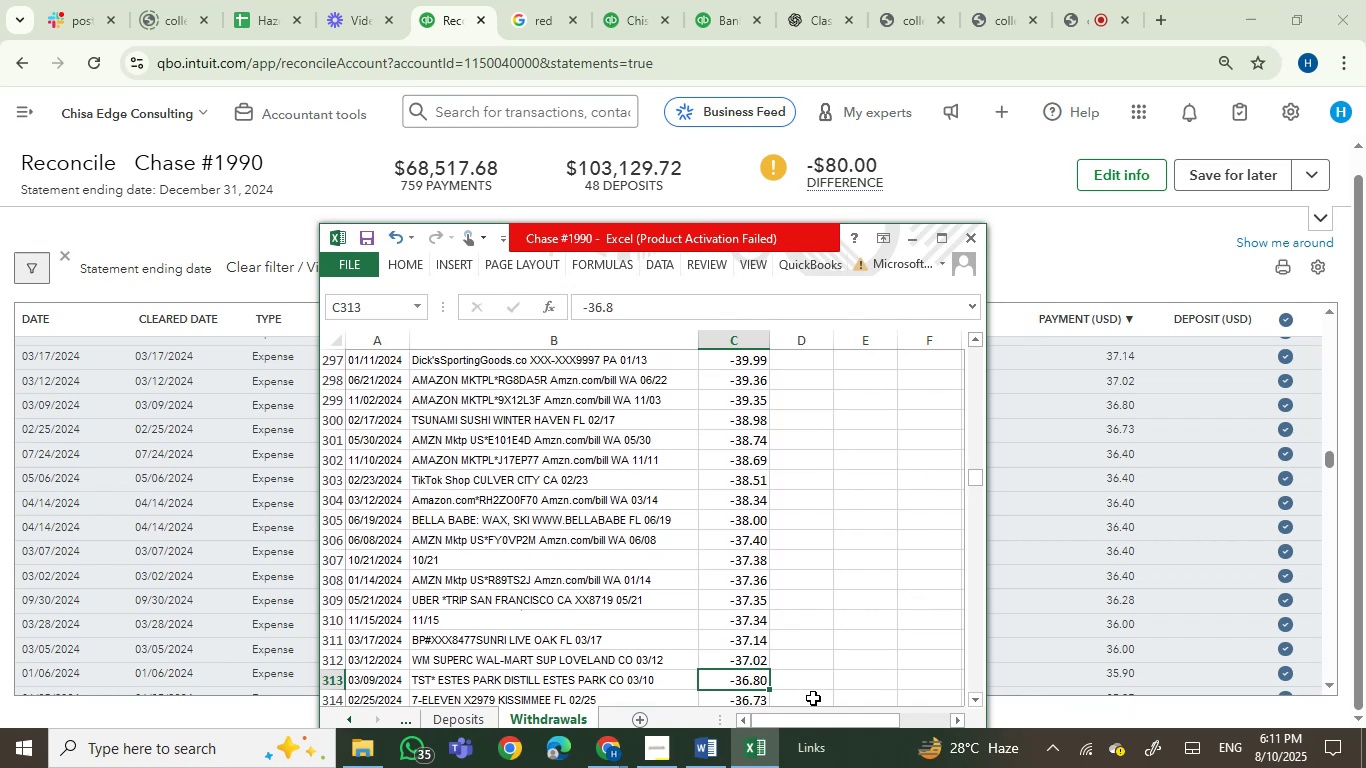 
key(ArrowDown)
 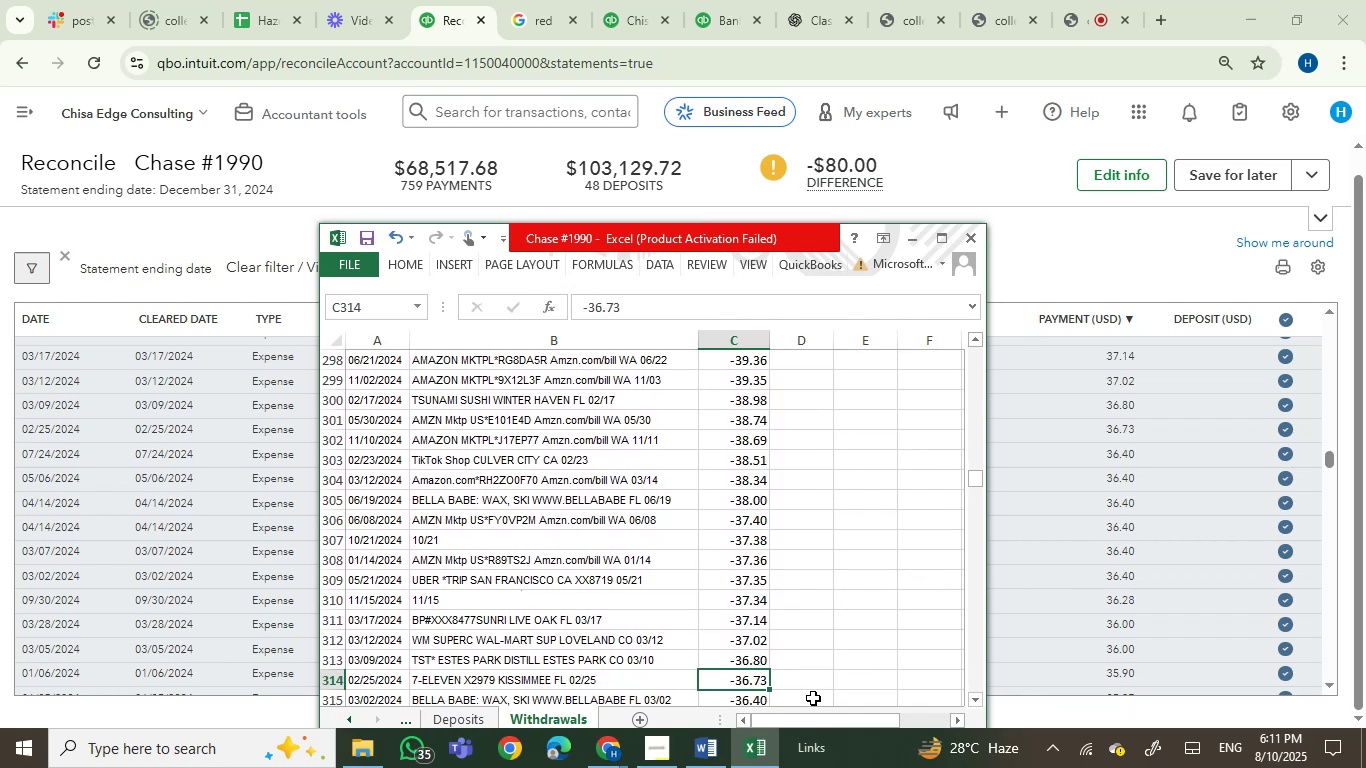 
key(ArrowDown)
 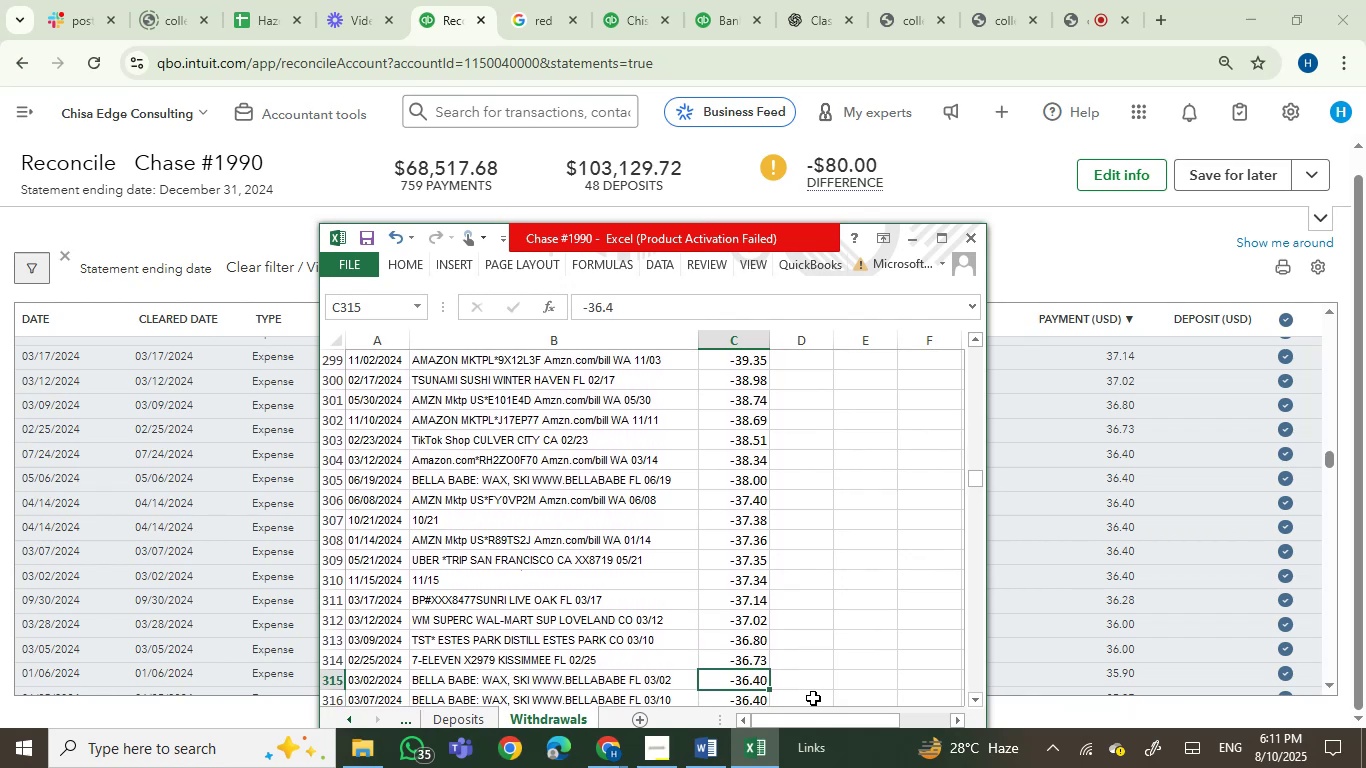 
key(ArrowDown)
 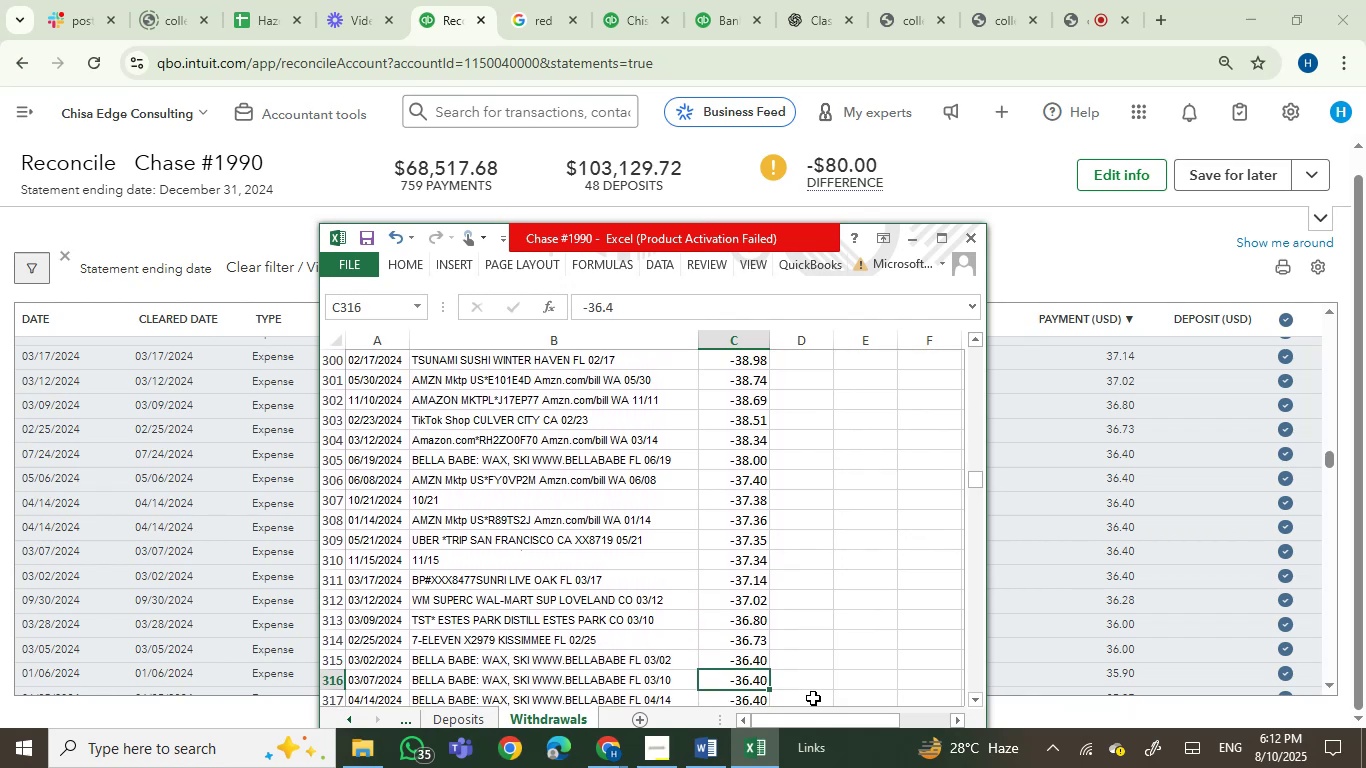 
key(ArrowDown)
 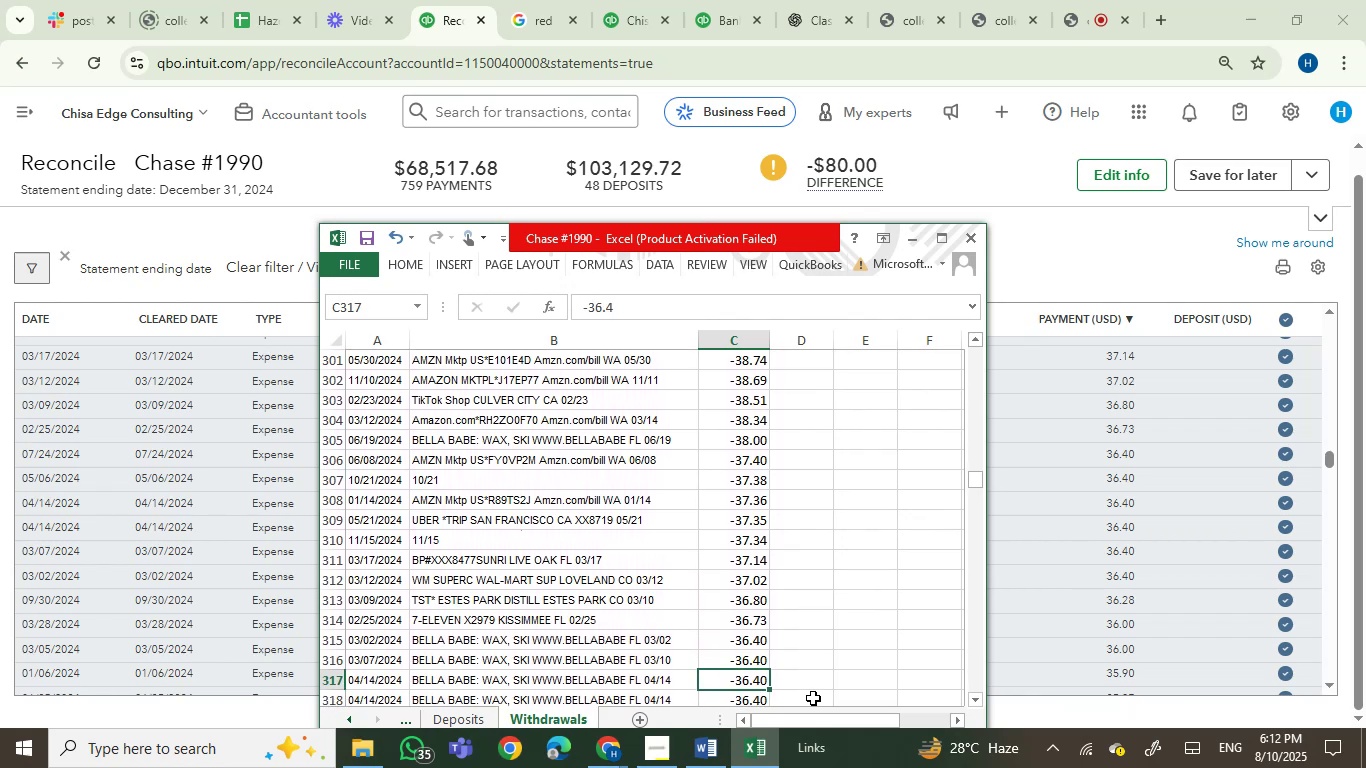 
key(ArrowDown)
 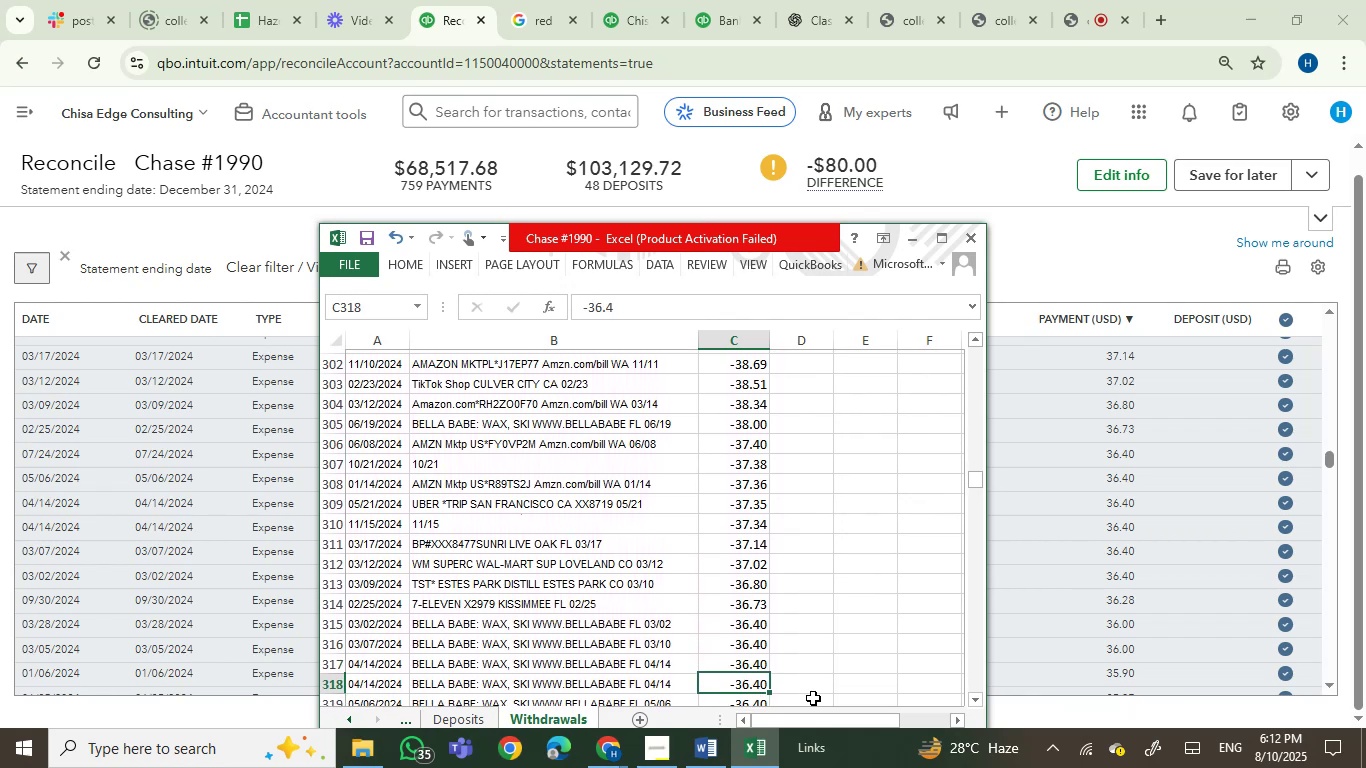 
key(ArrowDown)
 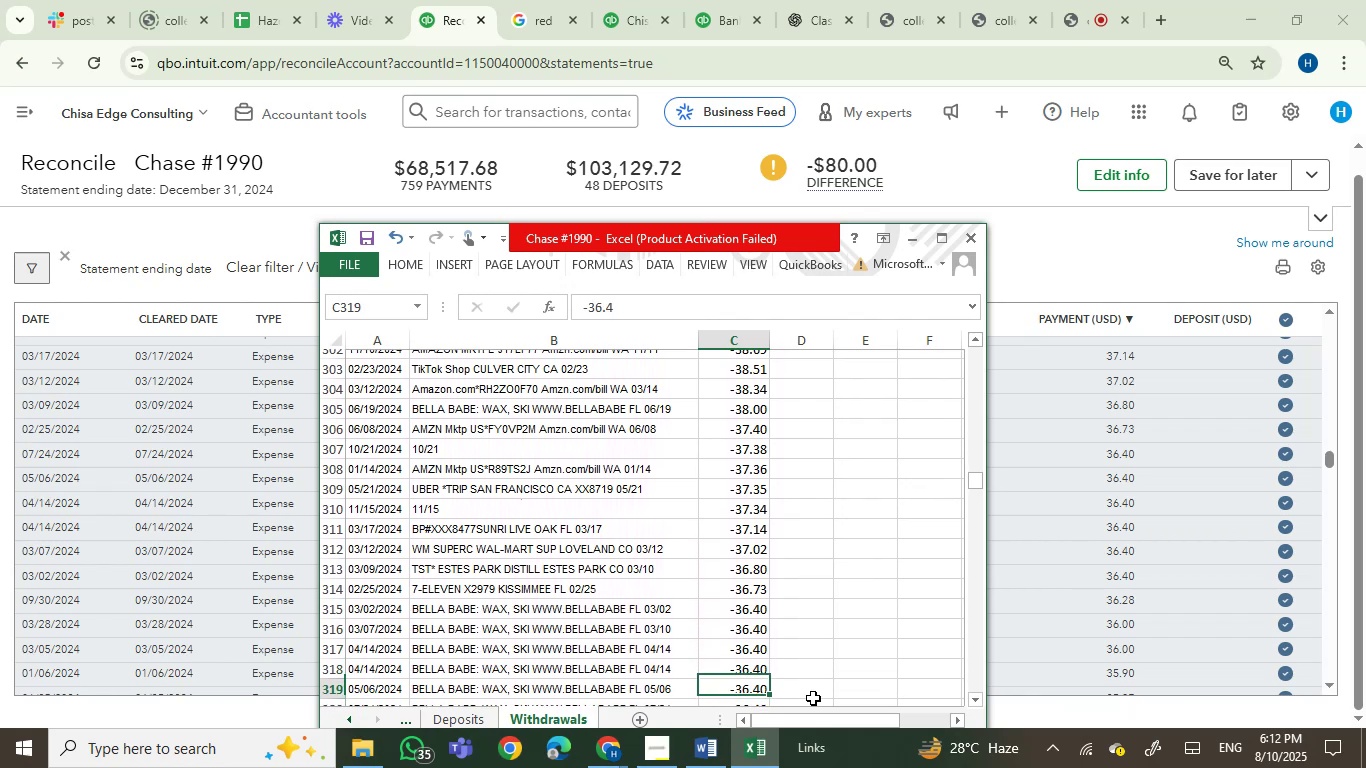 
key(ArrowDown)
 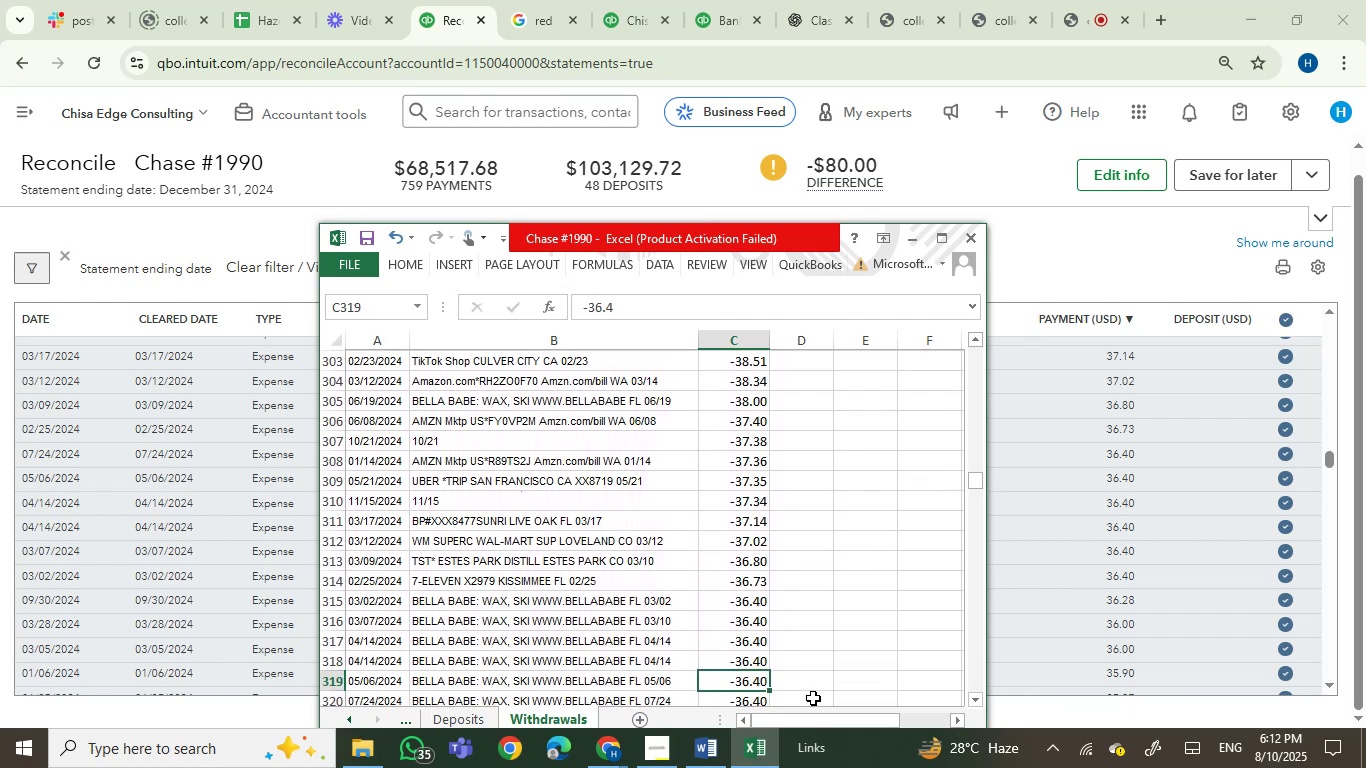 
key(ArrowDown)
 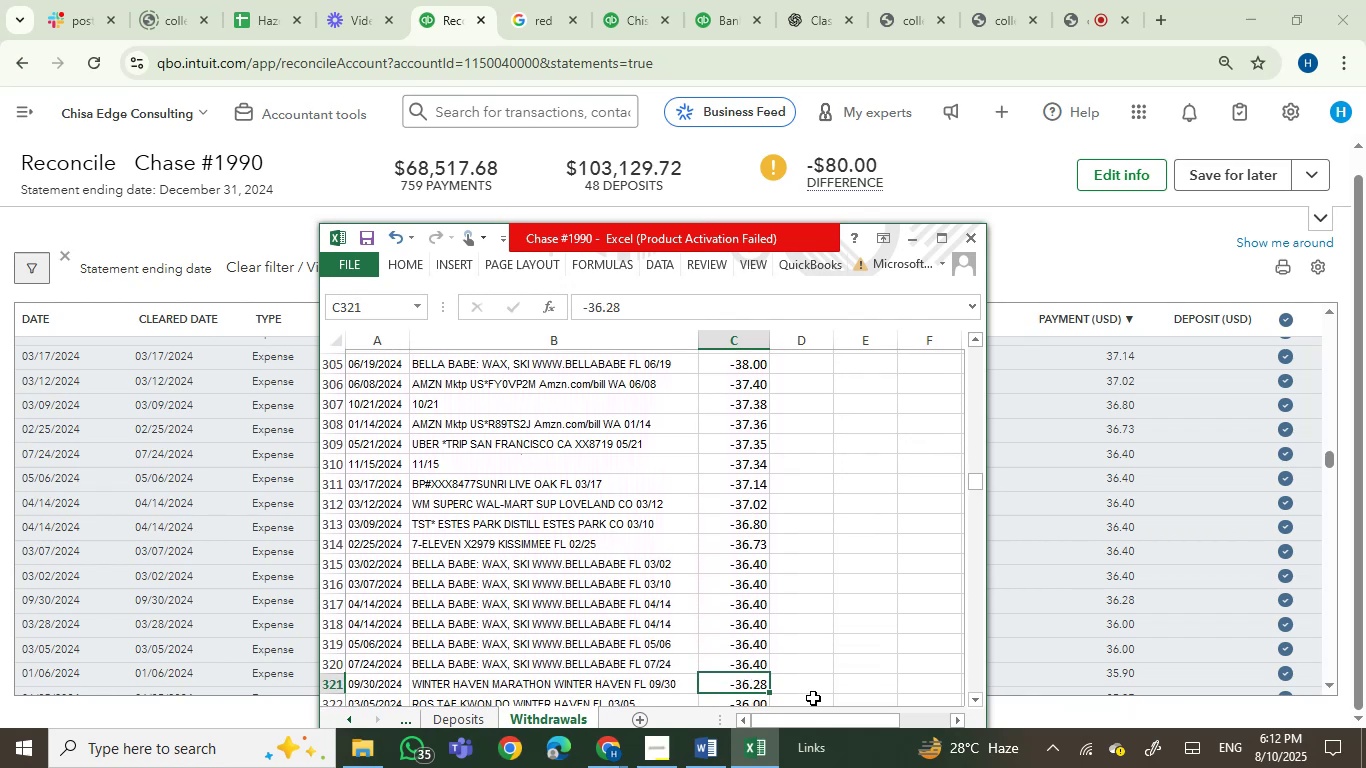 
key(ArrowDown)
 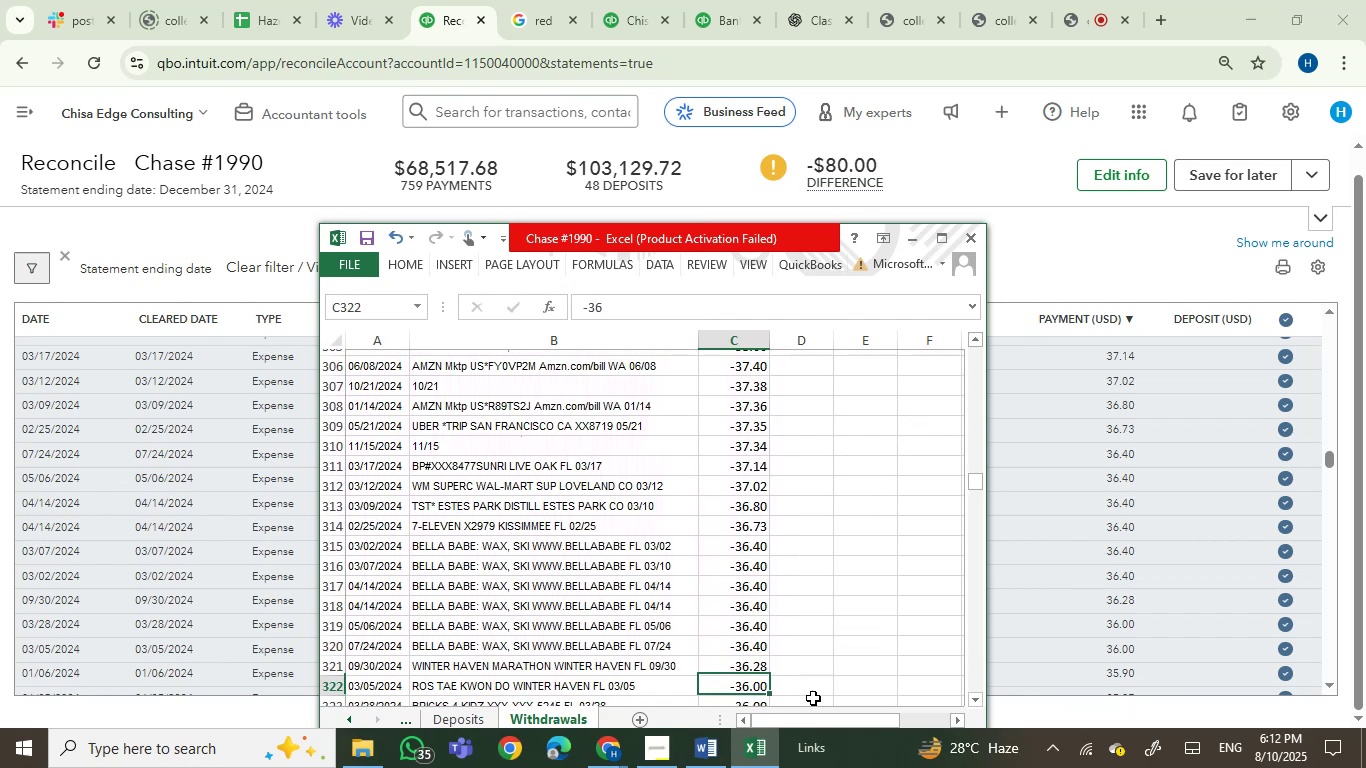 
key(ArrowDown)
 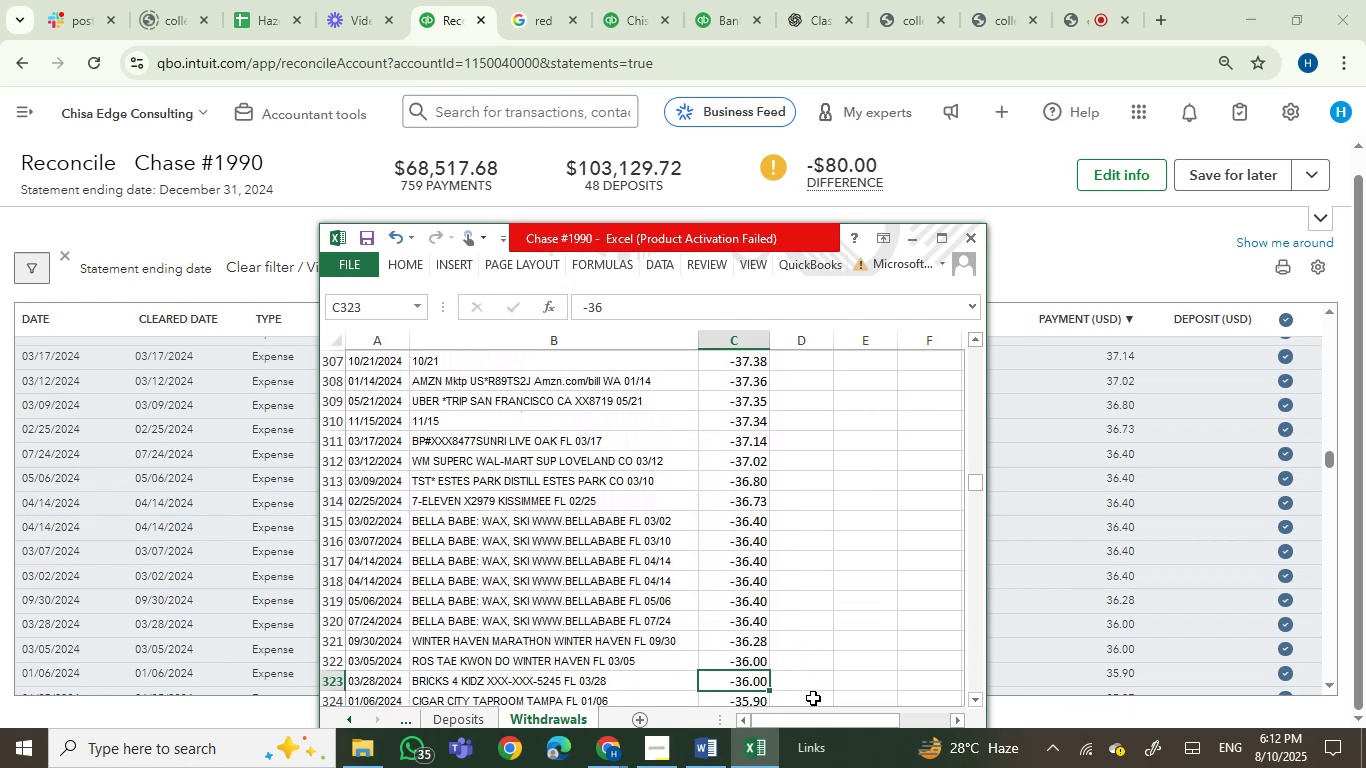 
key(ArrowDown)
 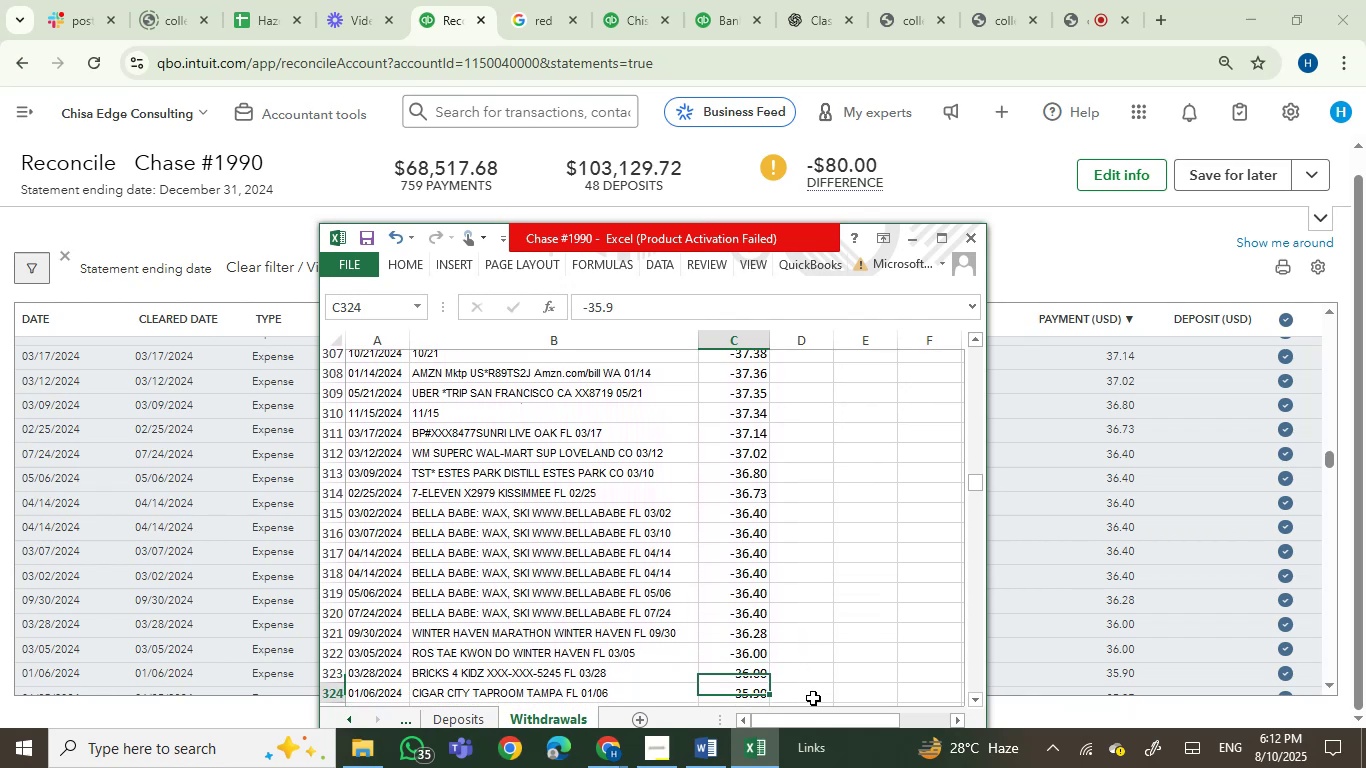 
hold_key(key=ArrowDown, duration=0.84)
 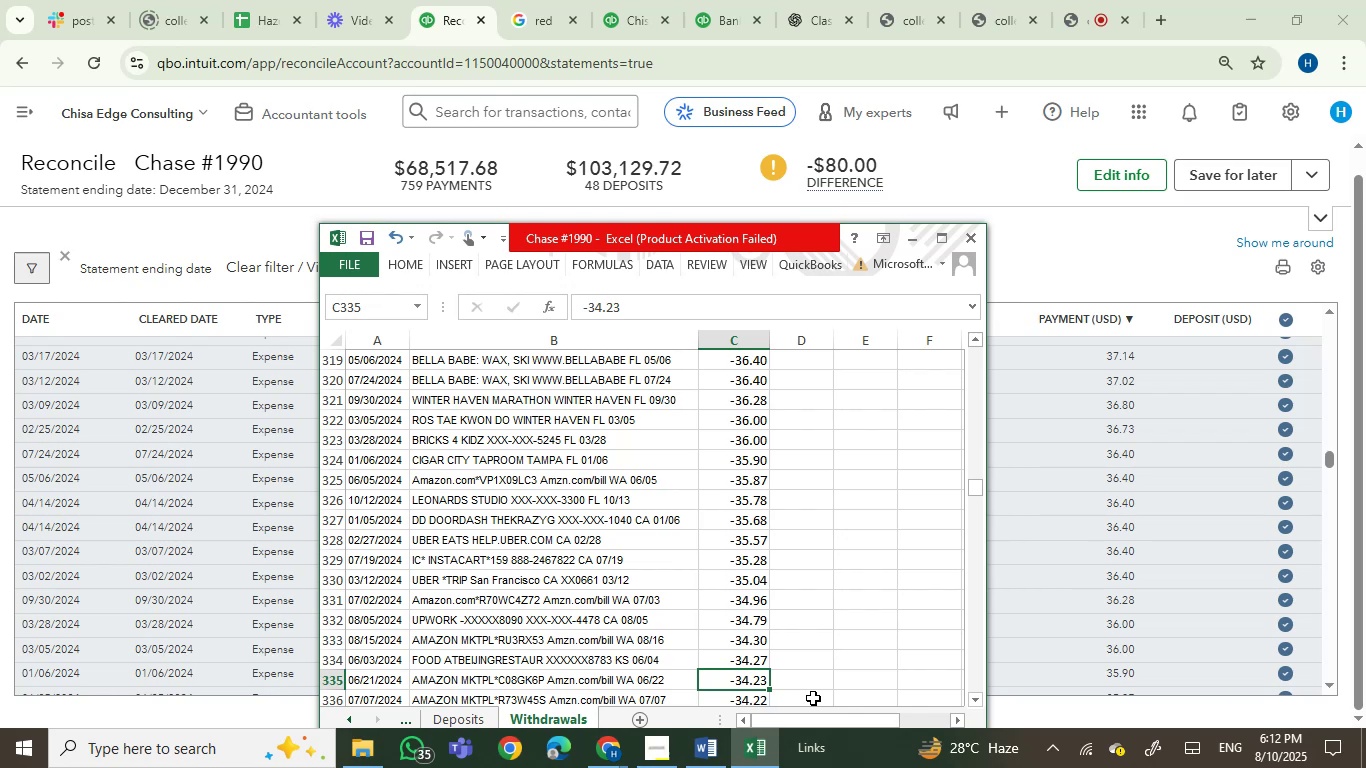 
wait(14.84)
 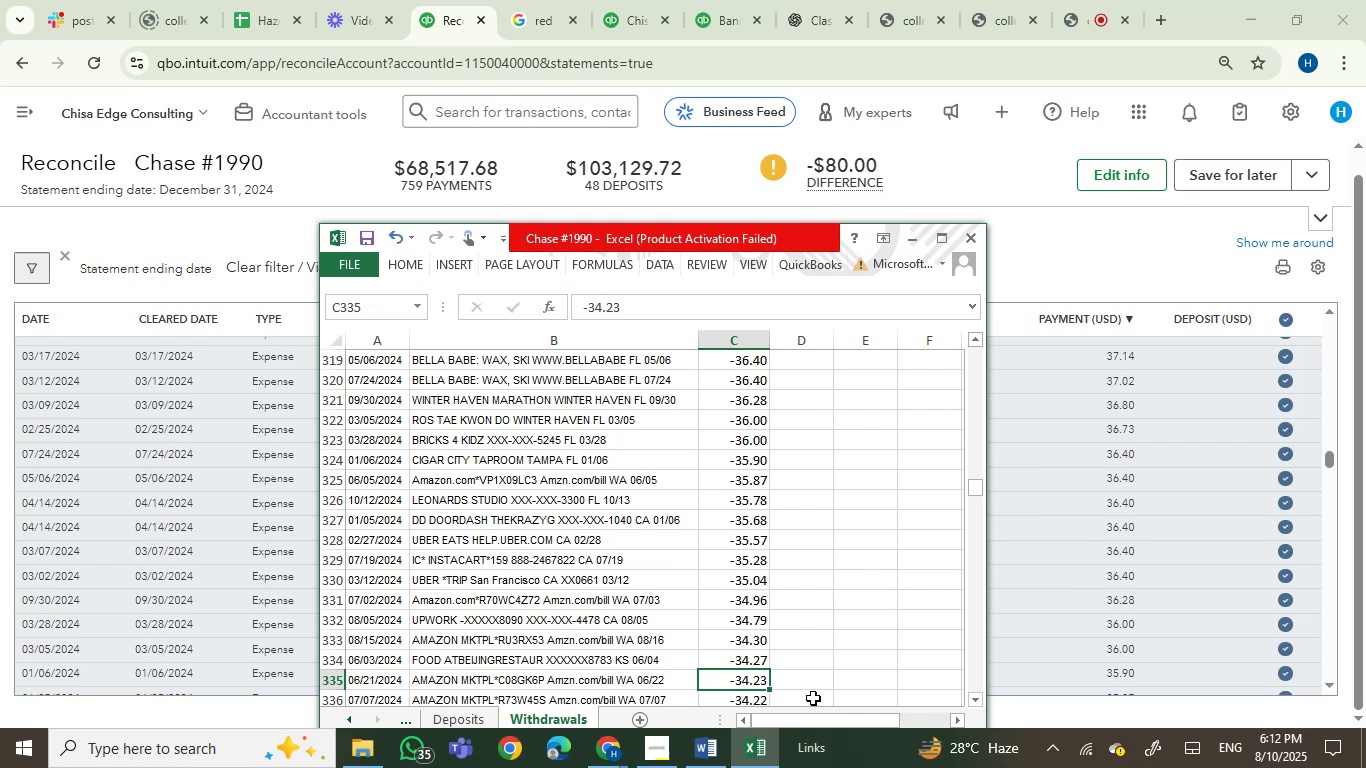 
double_click([1327, 684])
 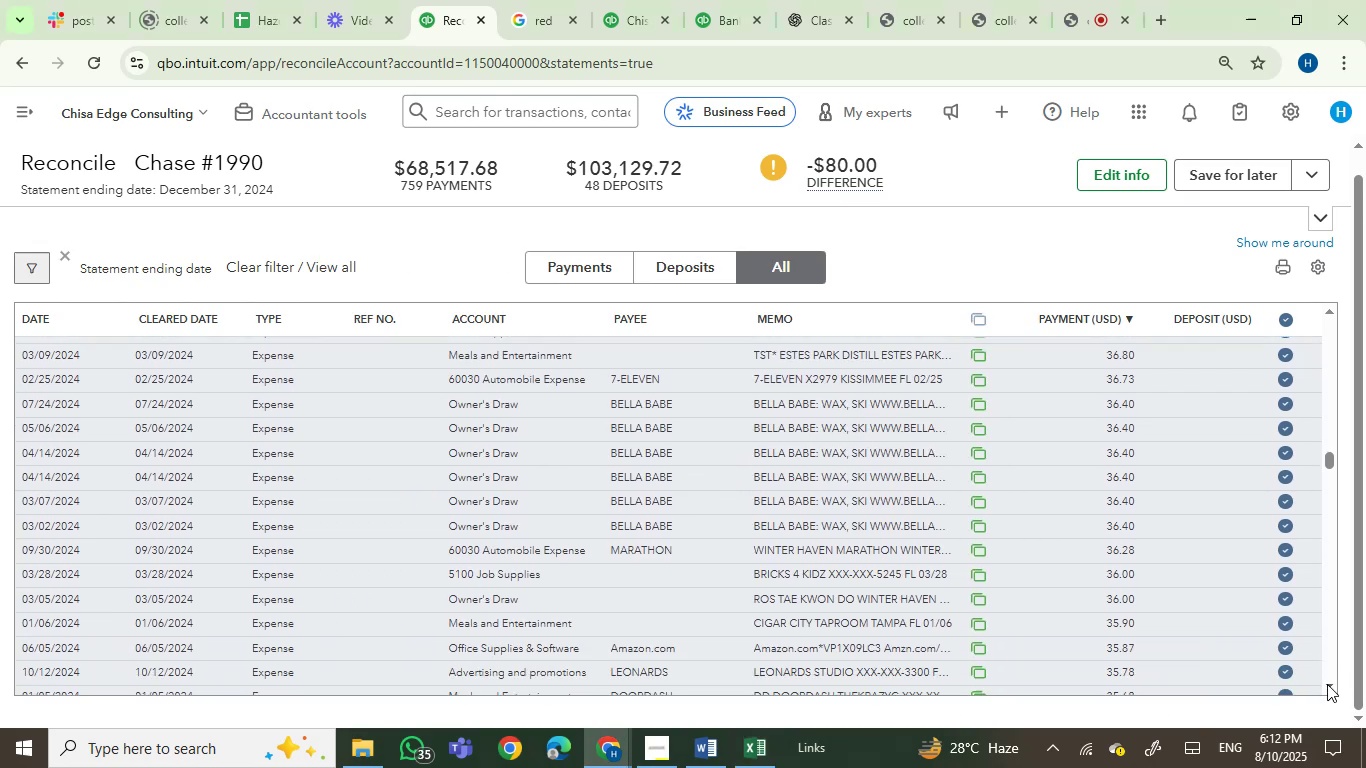 
triple_click([1327, 684])
 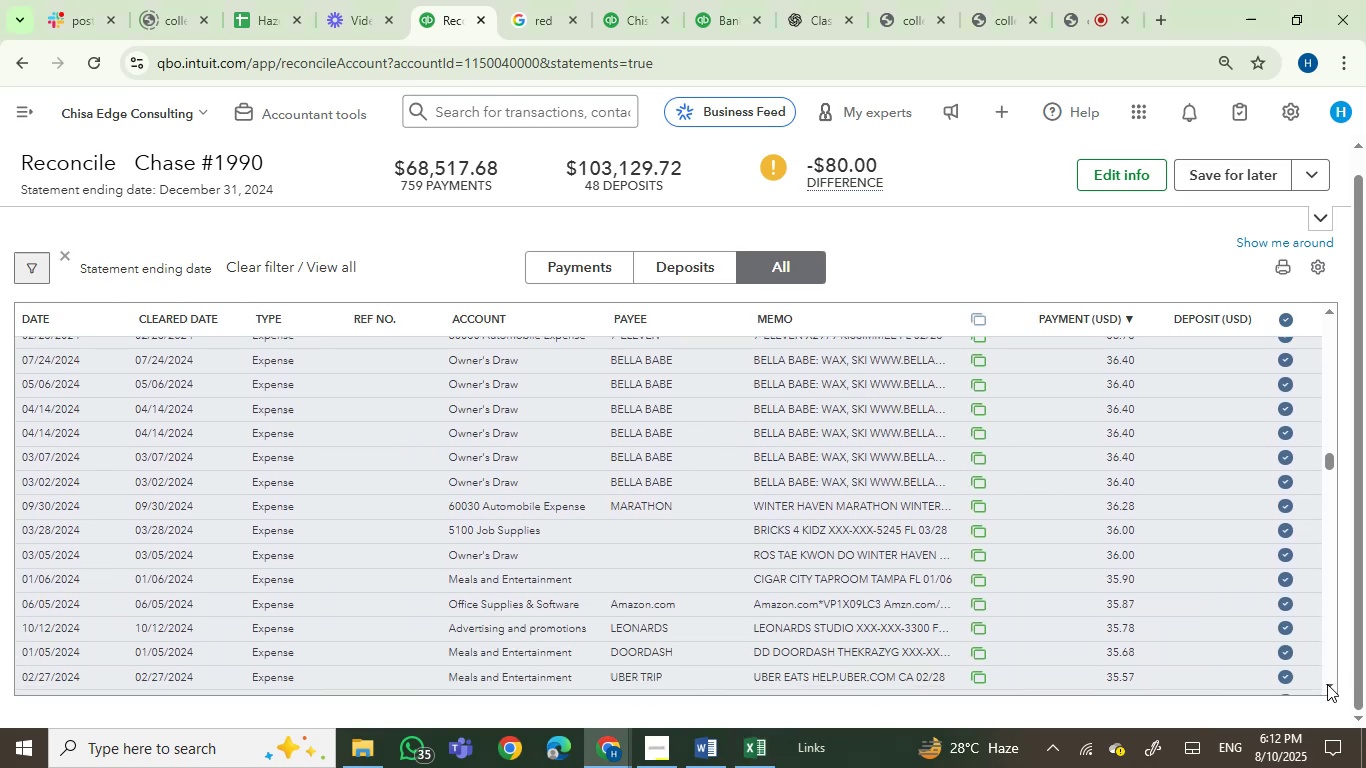 
triple_click([1327, 684])
 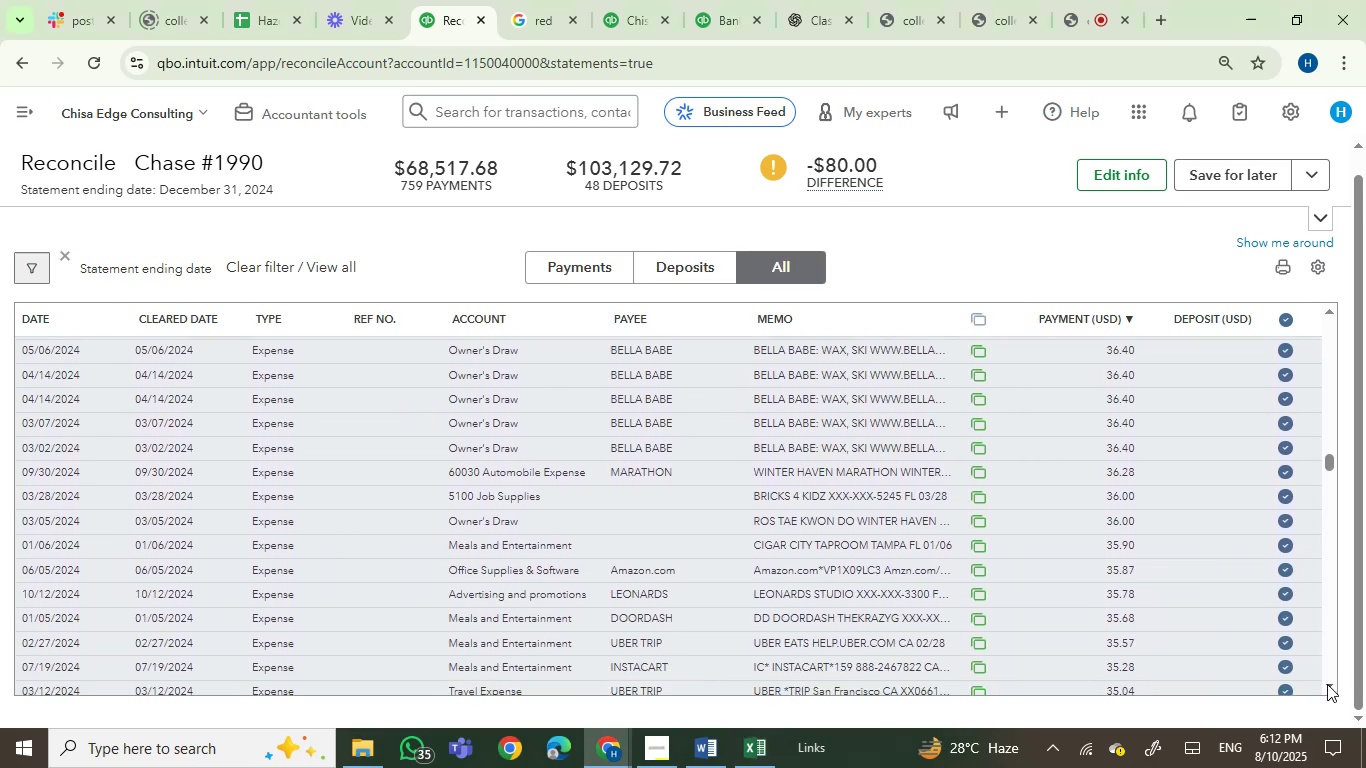 
triple_click([1327, 684])
 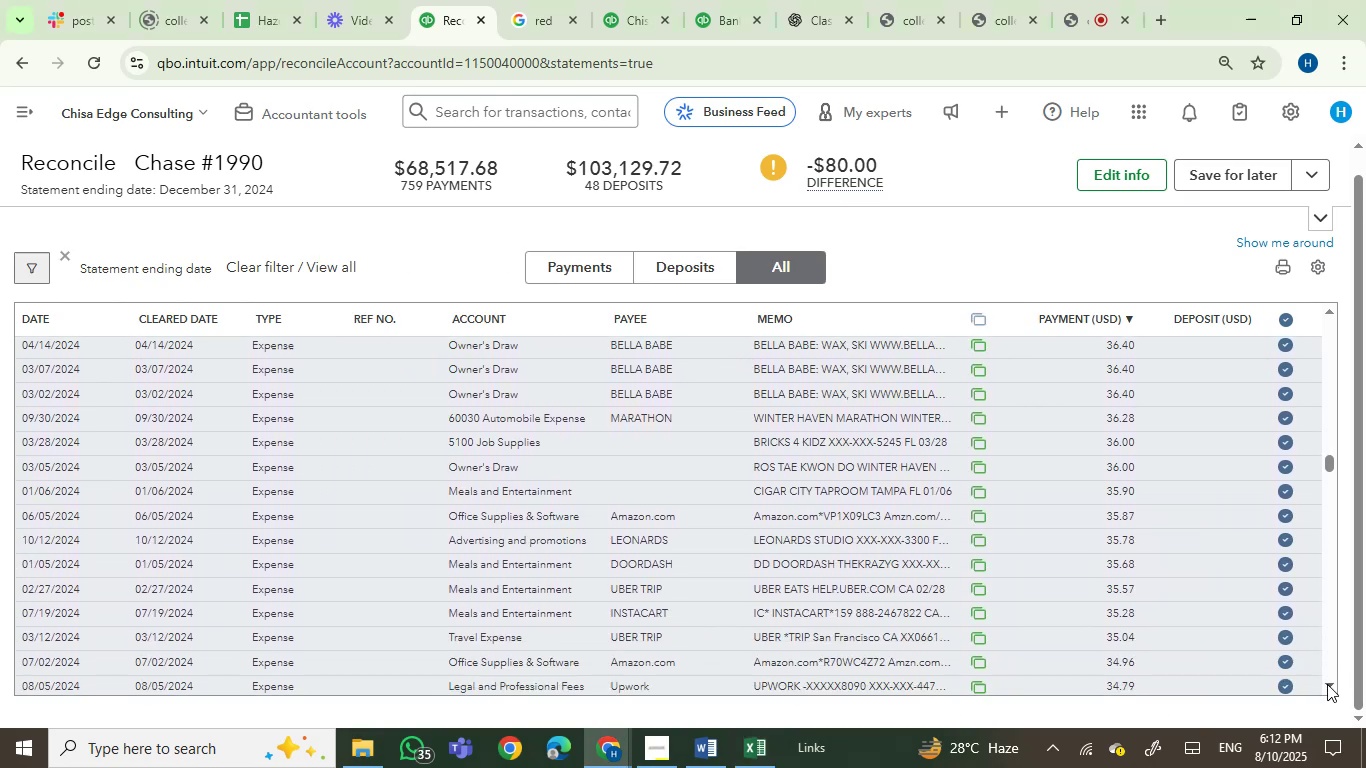 
triple_click([1327, 684])
 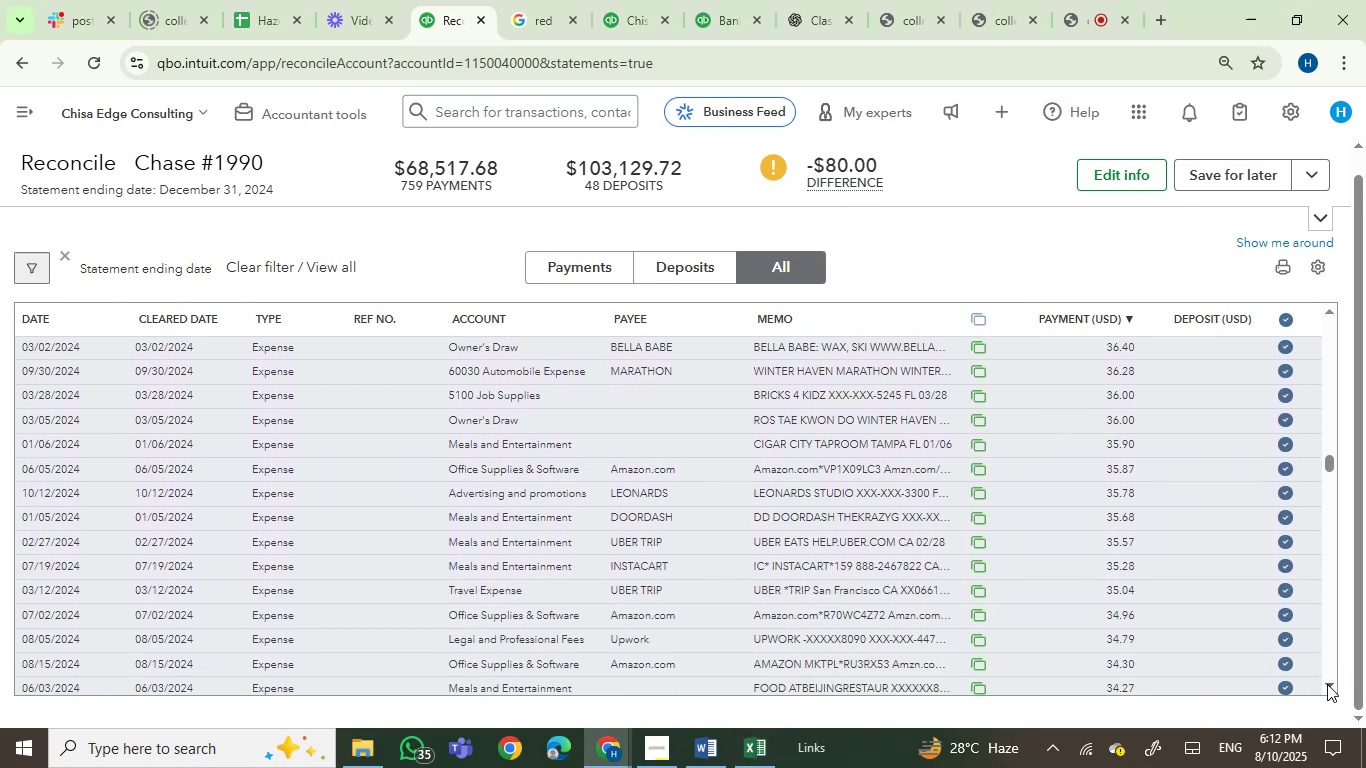 
triple_click([1327, 684])
 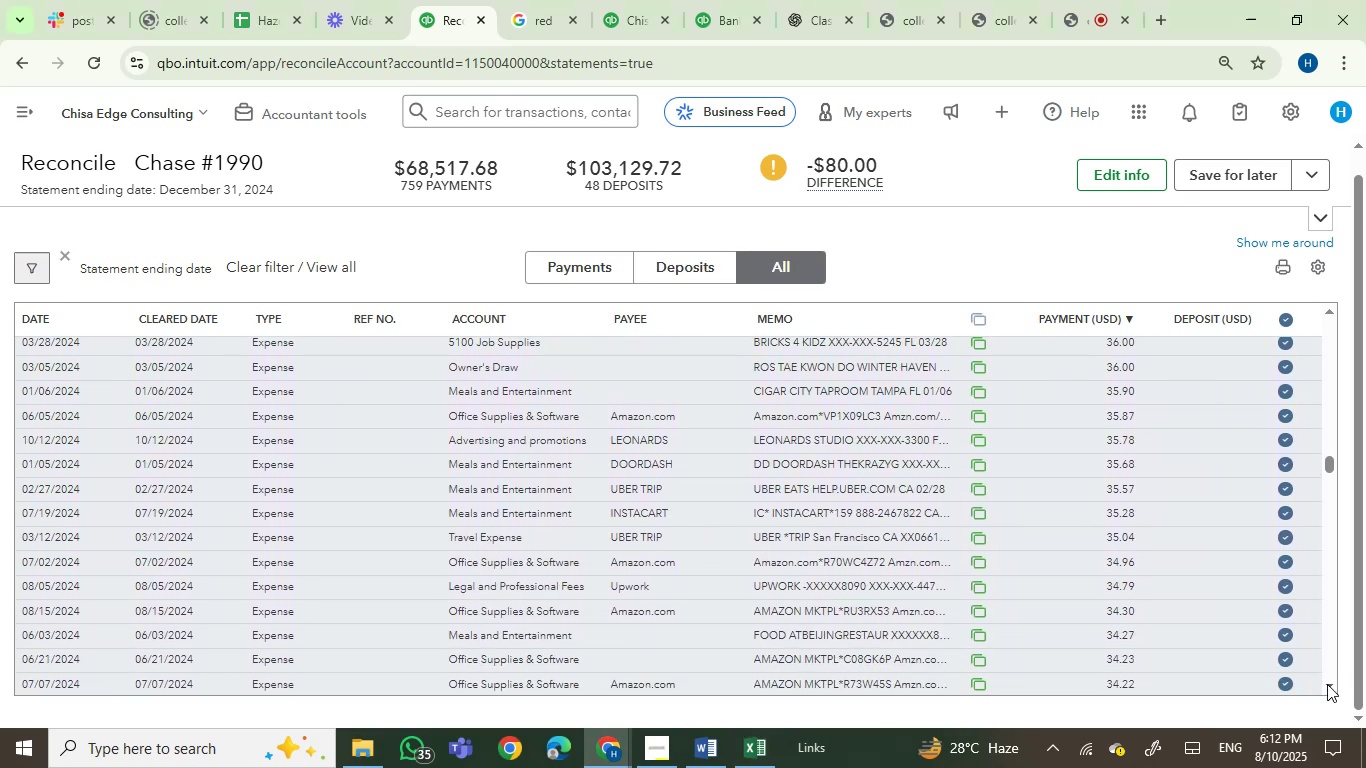 
triple_click([1327, 684])
 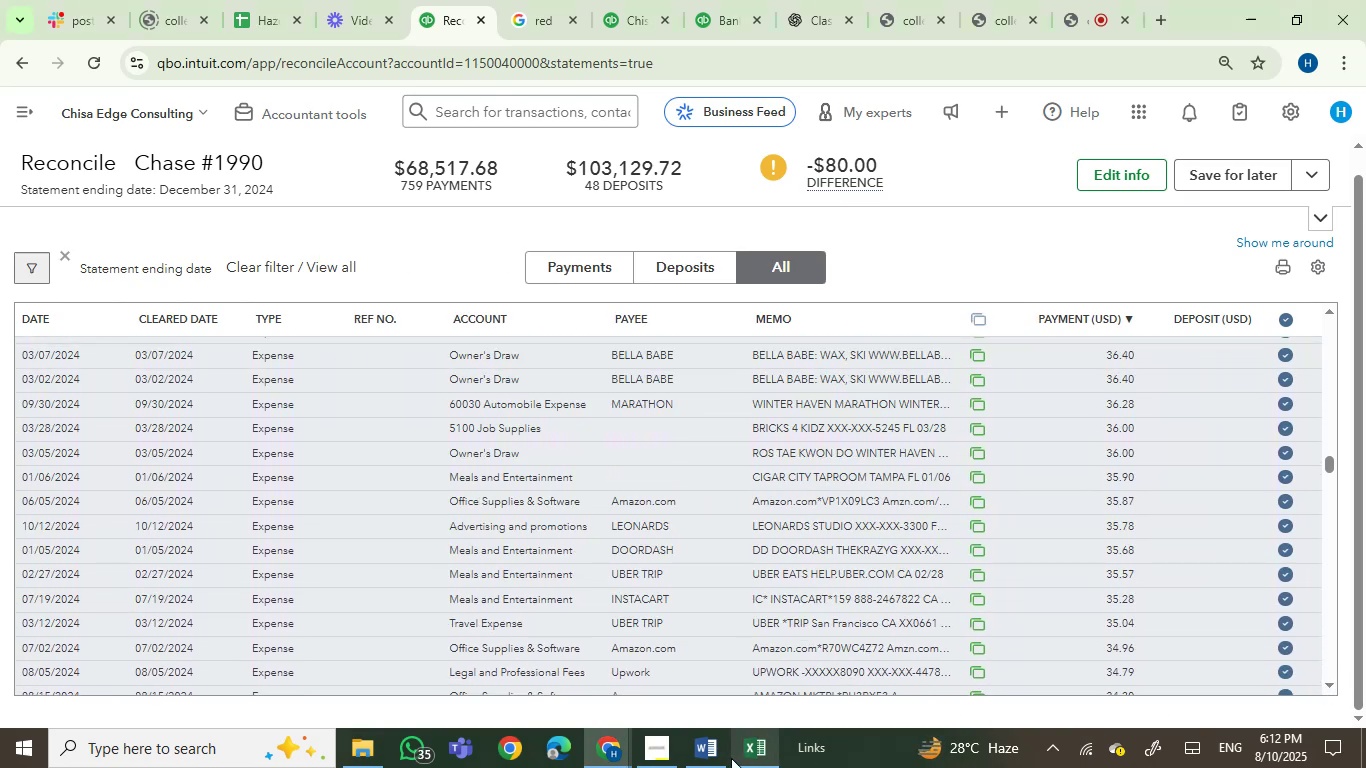 
left_click([741, 751])
 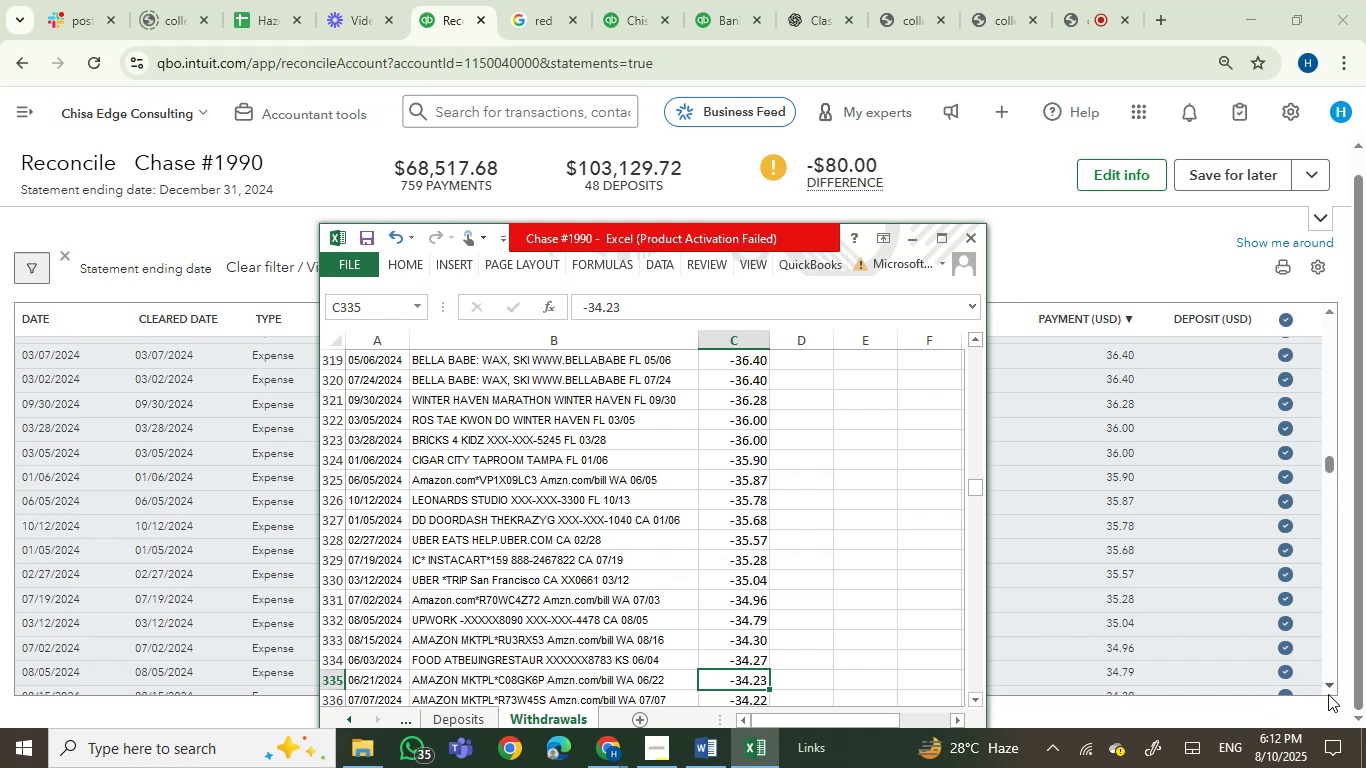 
double_click([1328, 689])
 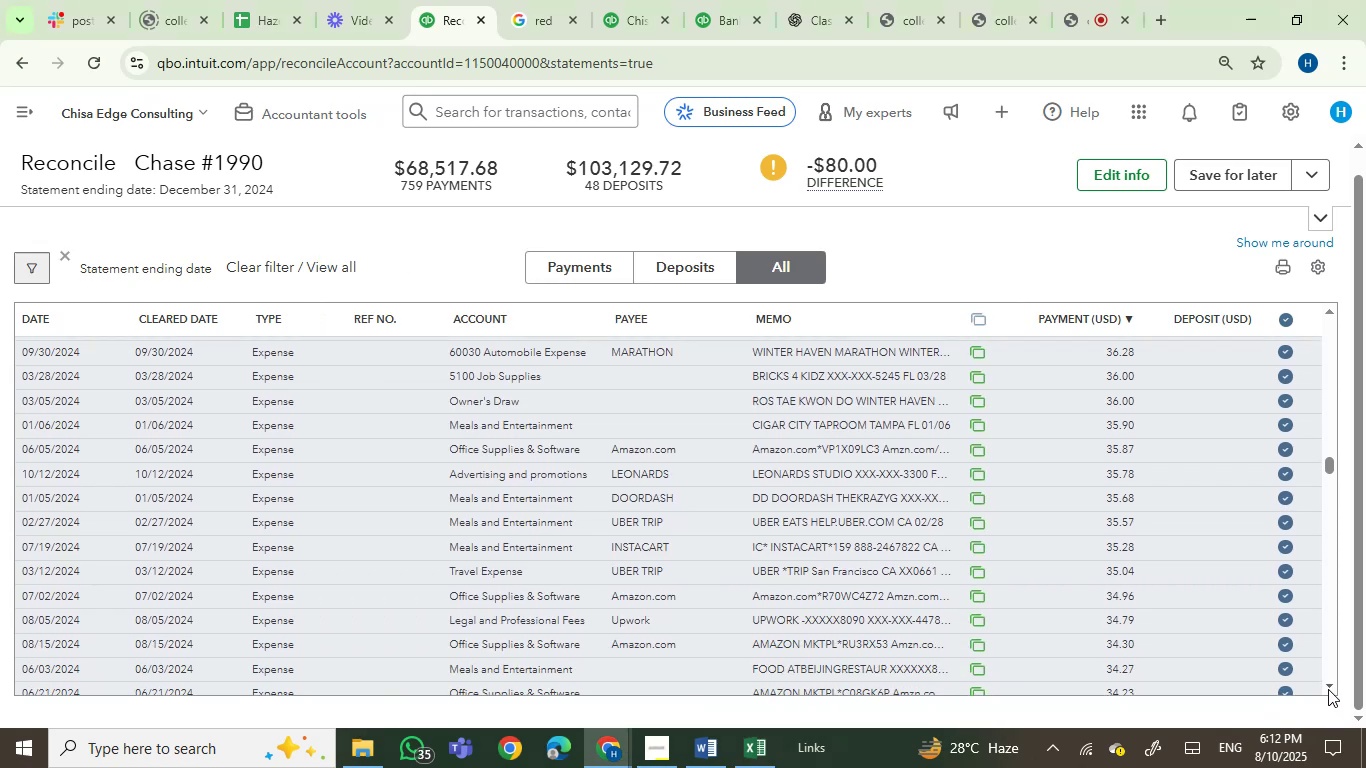 
triple_click([1328, 689])
 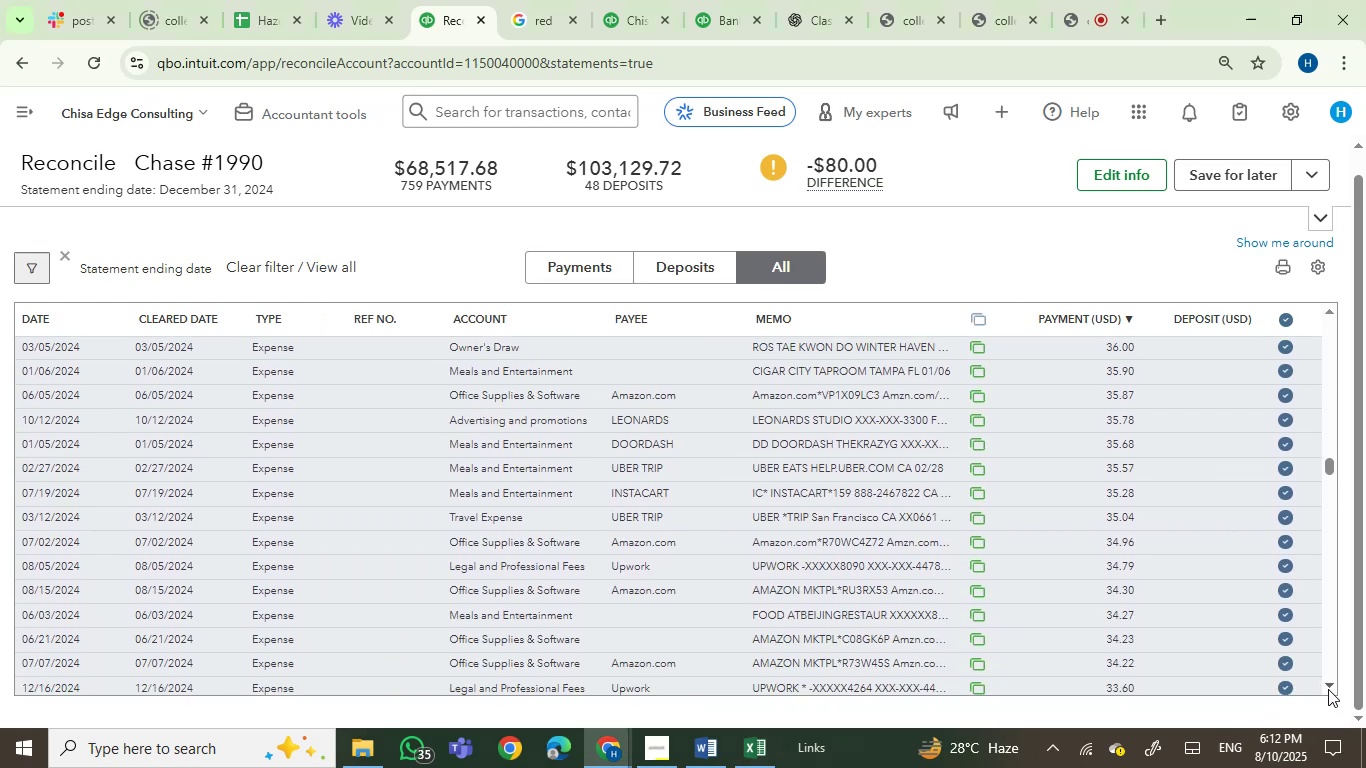 
triple_click([1328, 689])
 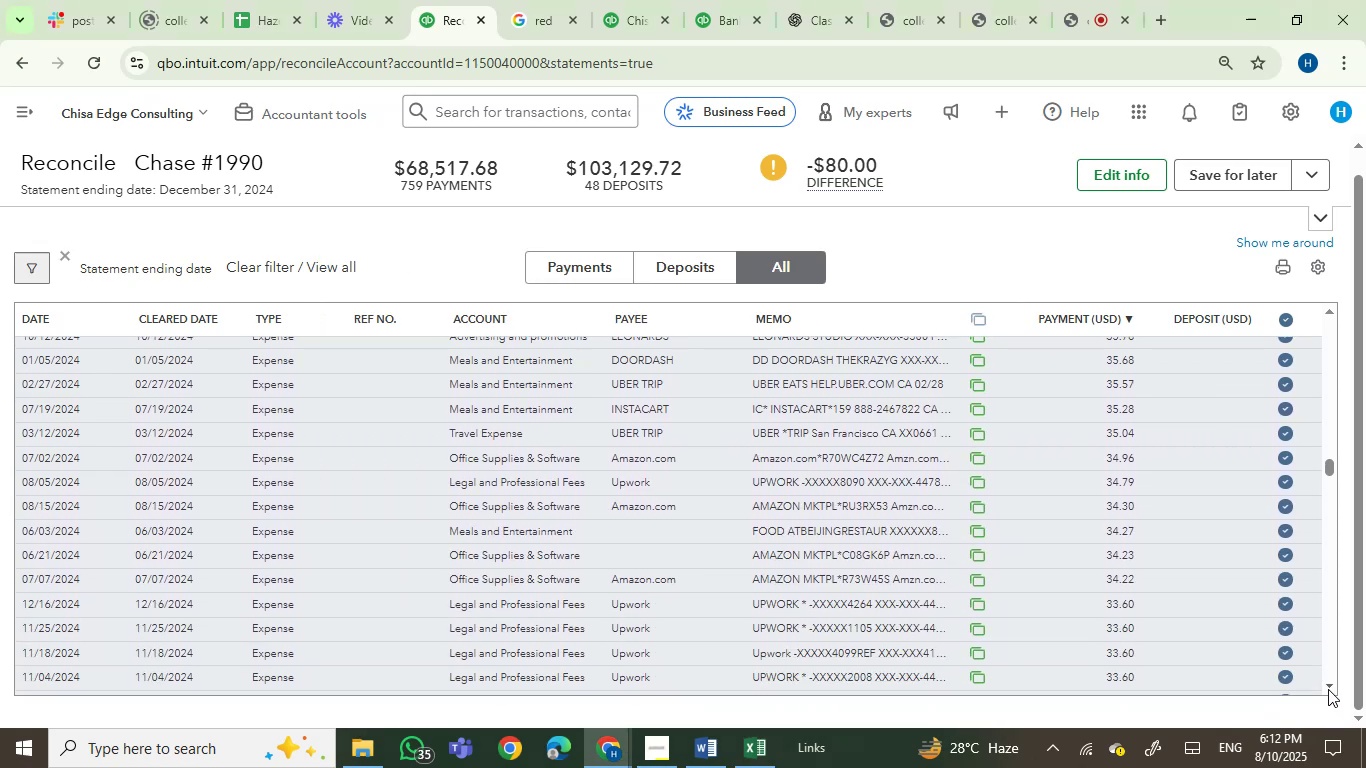 
triple_click([1328, 689])
 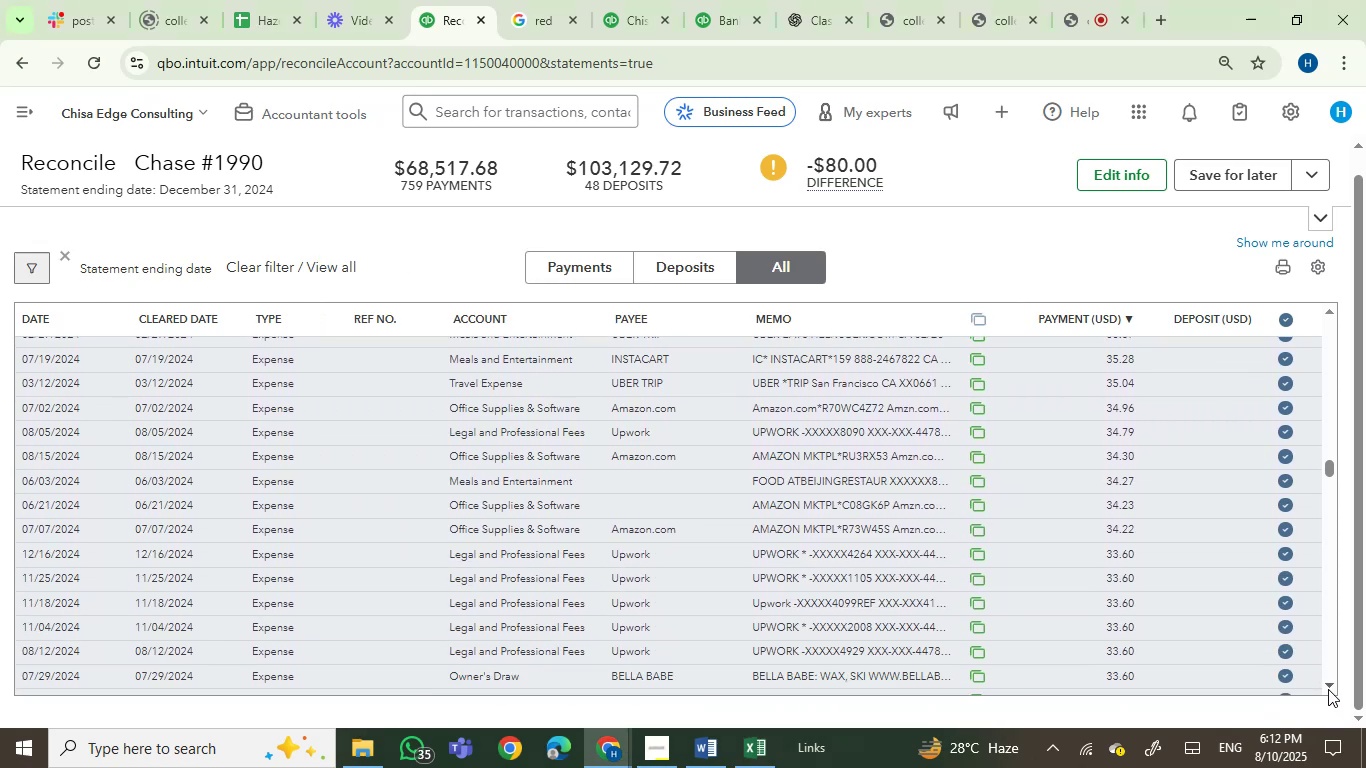 
triple_click([1328, 689])
 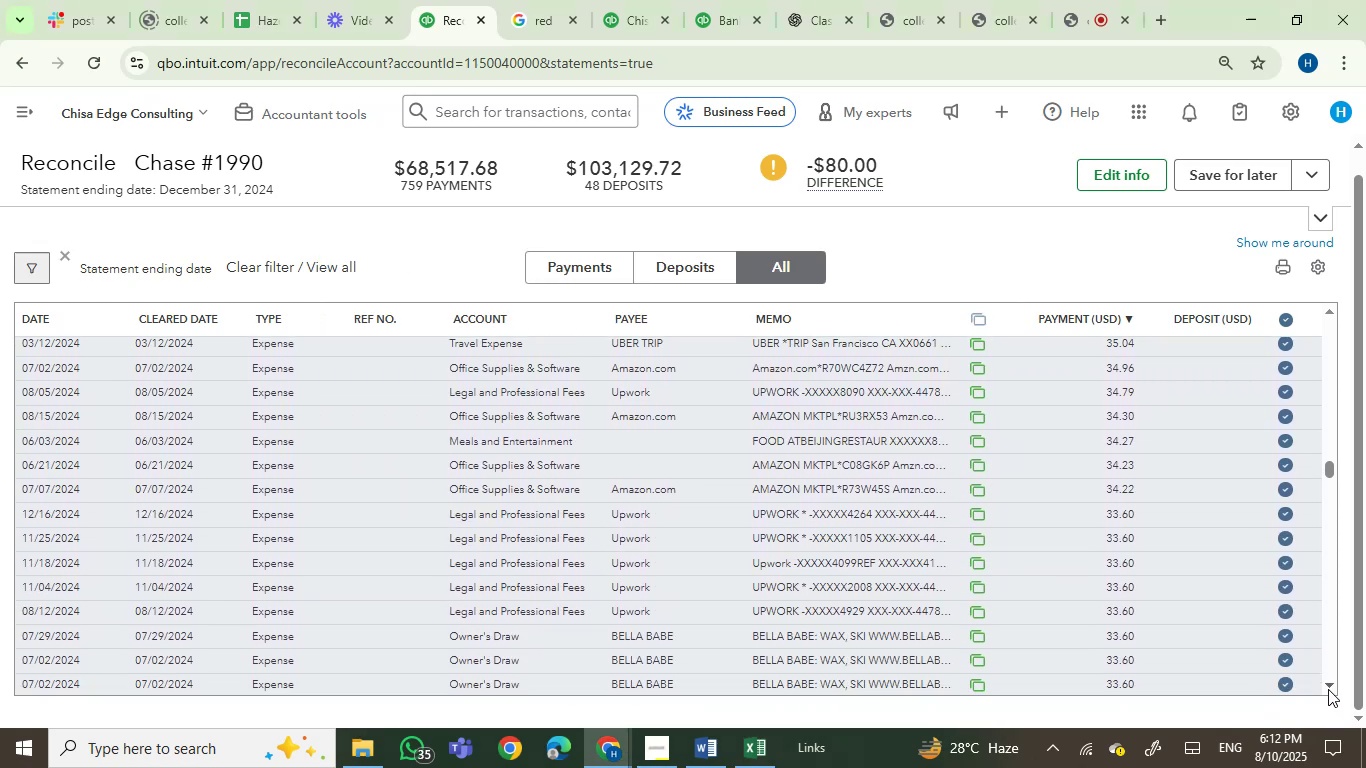 
double_click([1328, 689])
 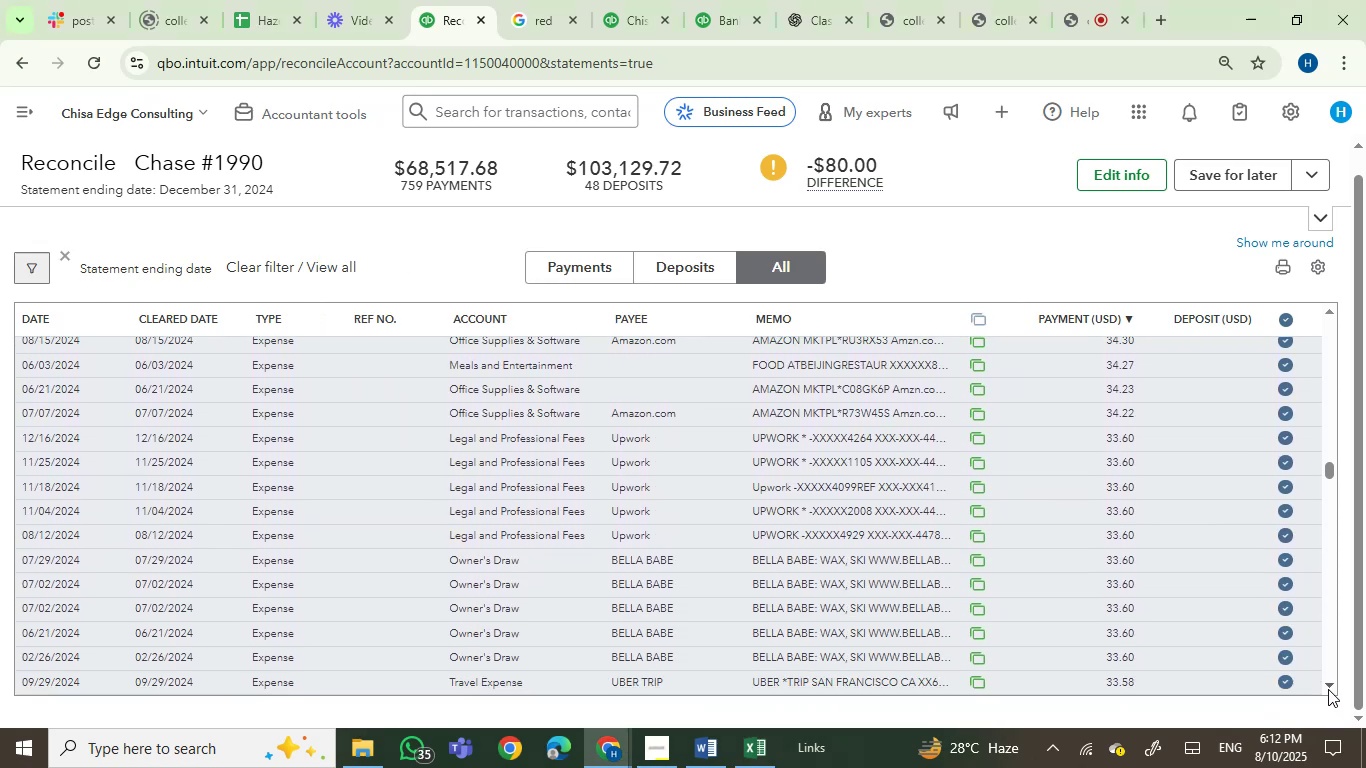 
triple_click([1328, 689])
 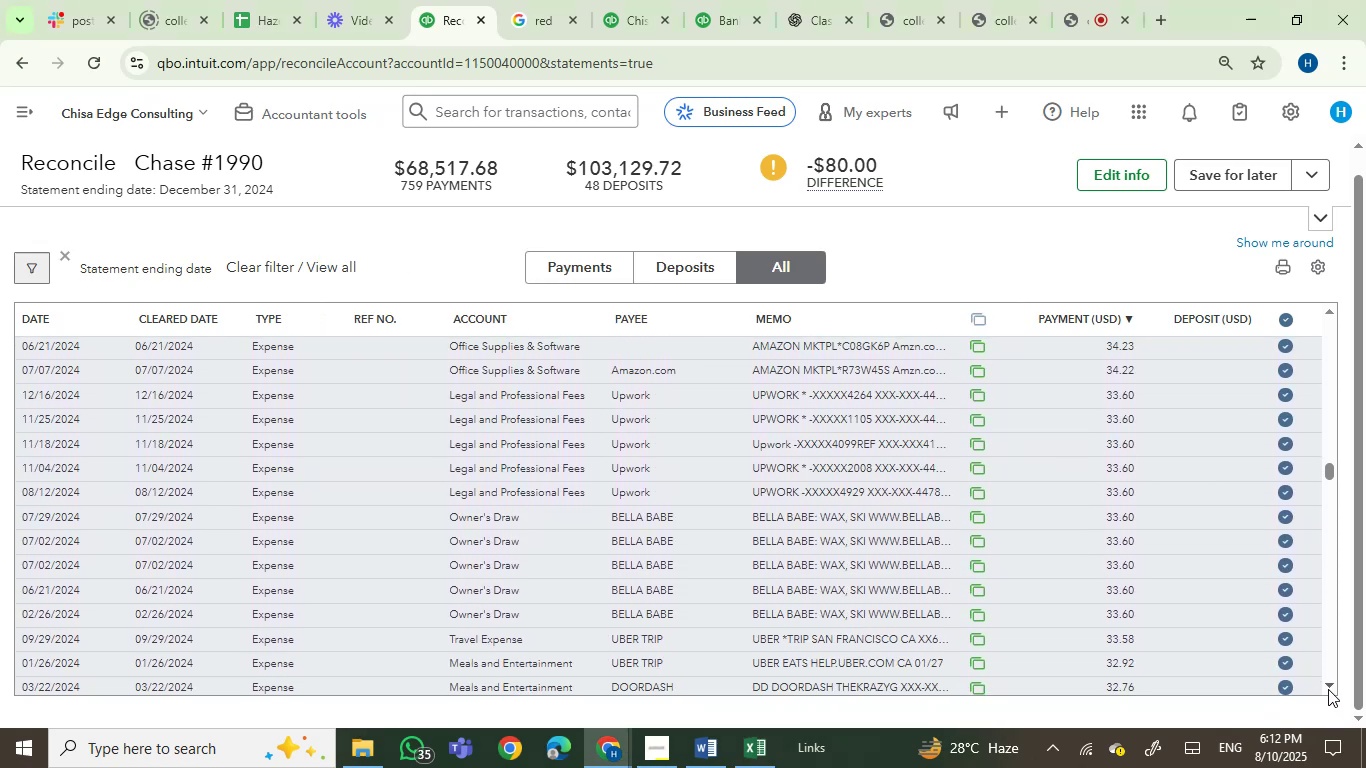 
triple_click([1328, 689])
 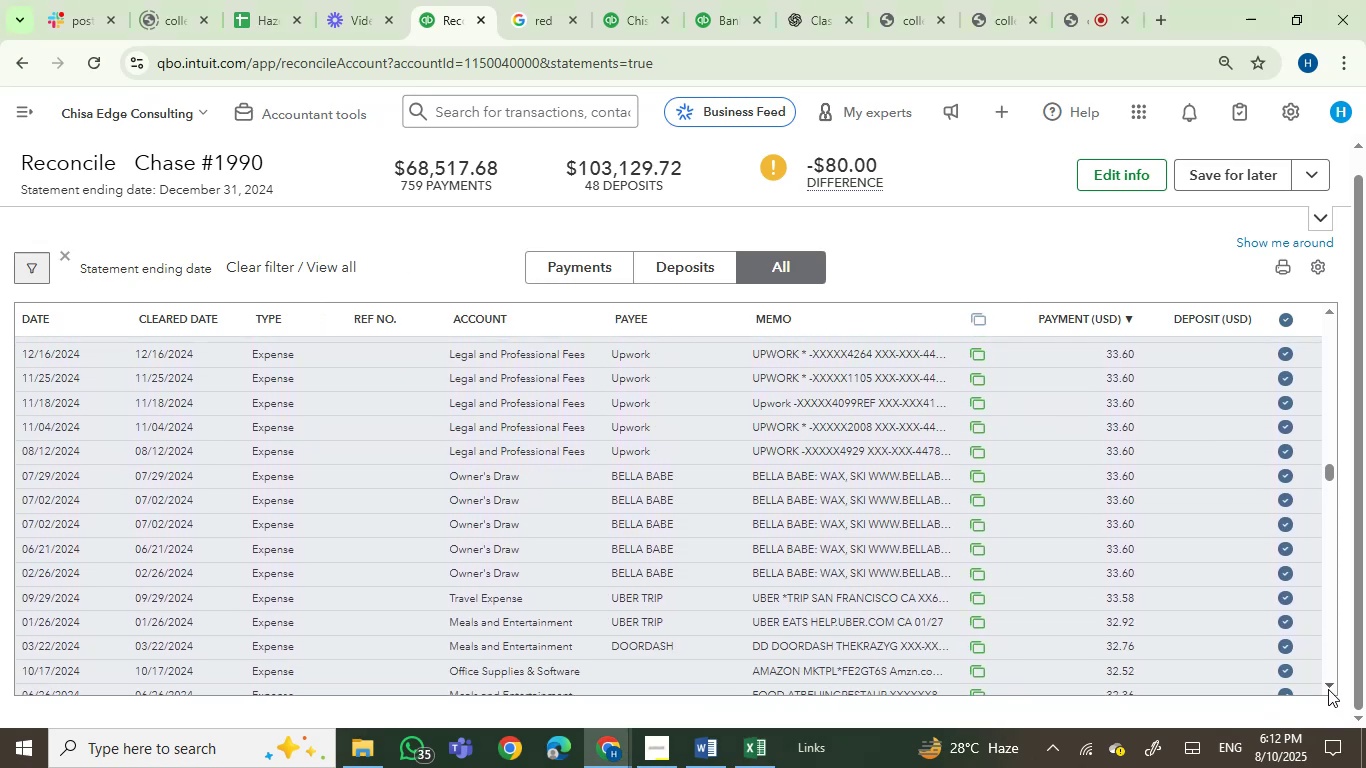 
triple_click([1328, 689])
 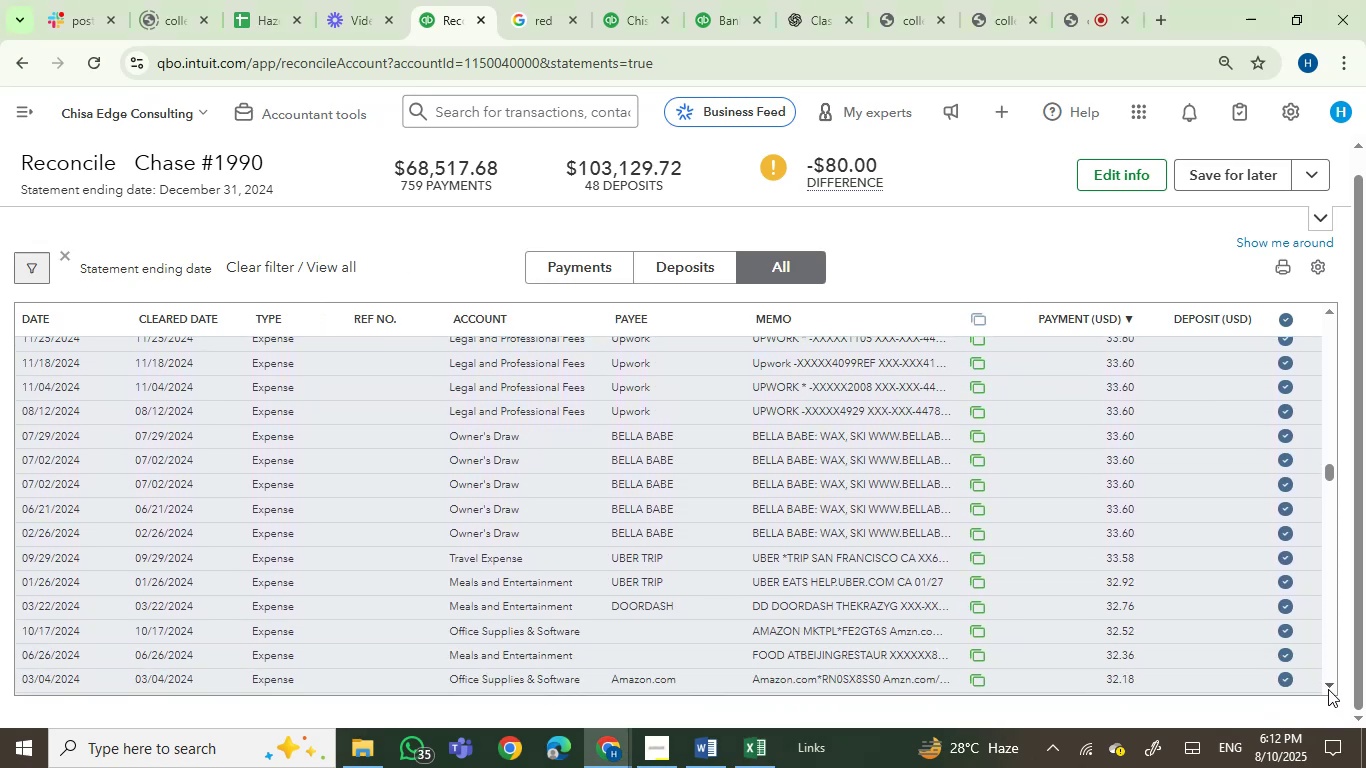 
double_click([1328, 689])
 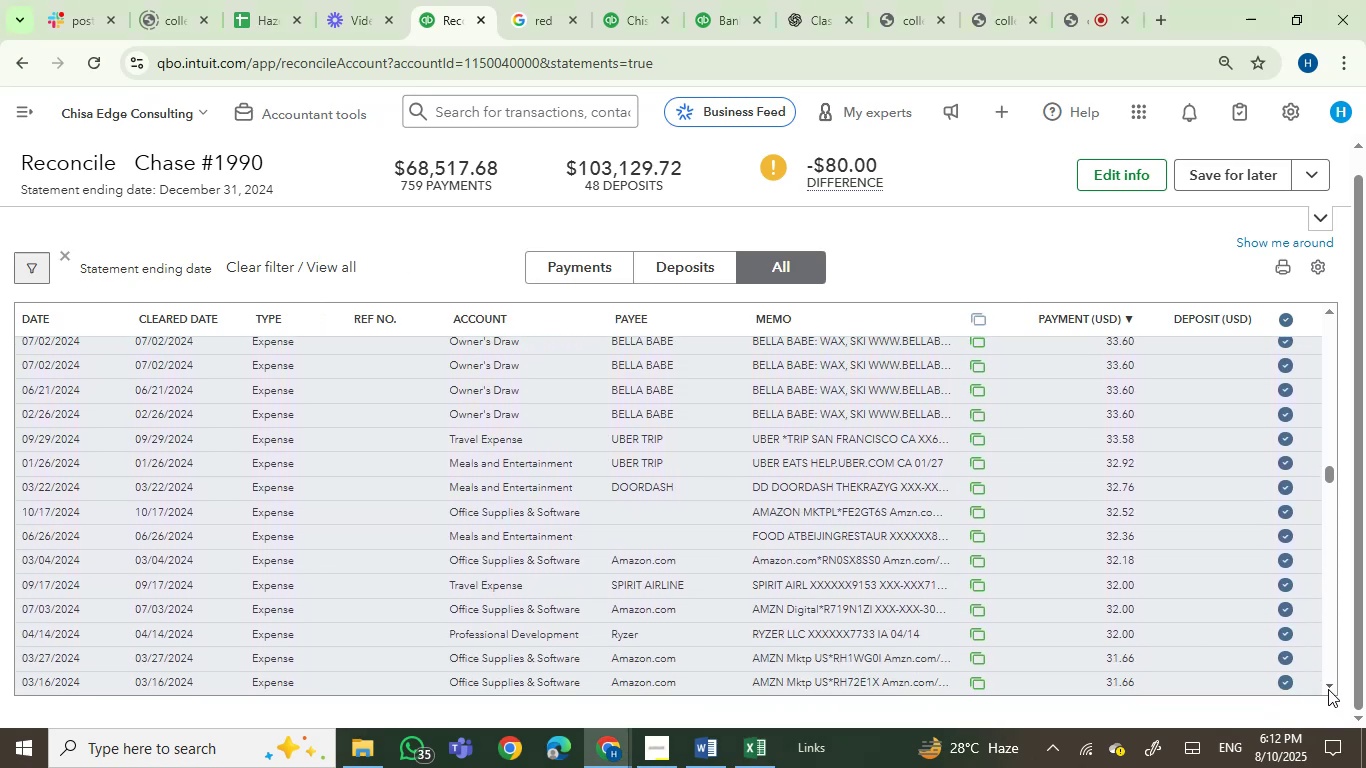 
triple_click([1328, 689])
 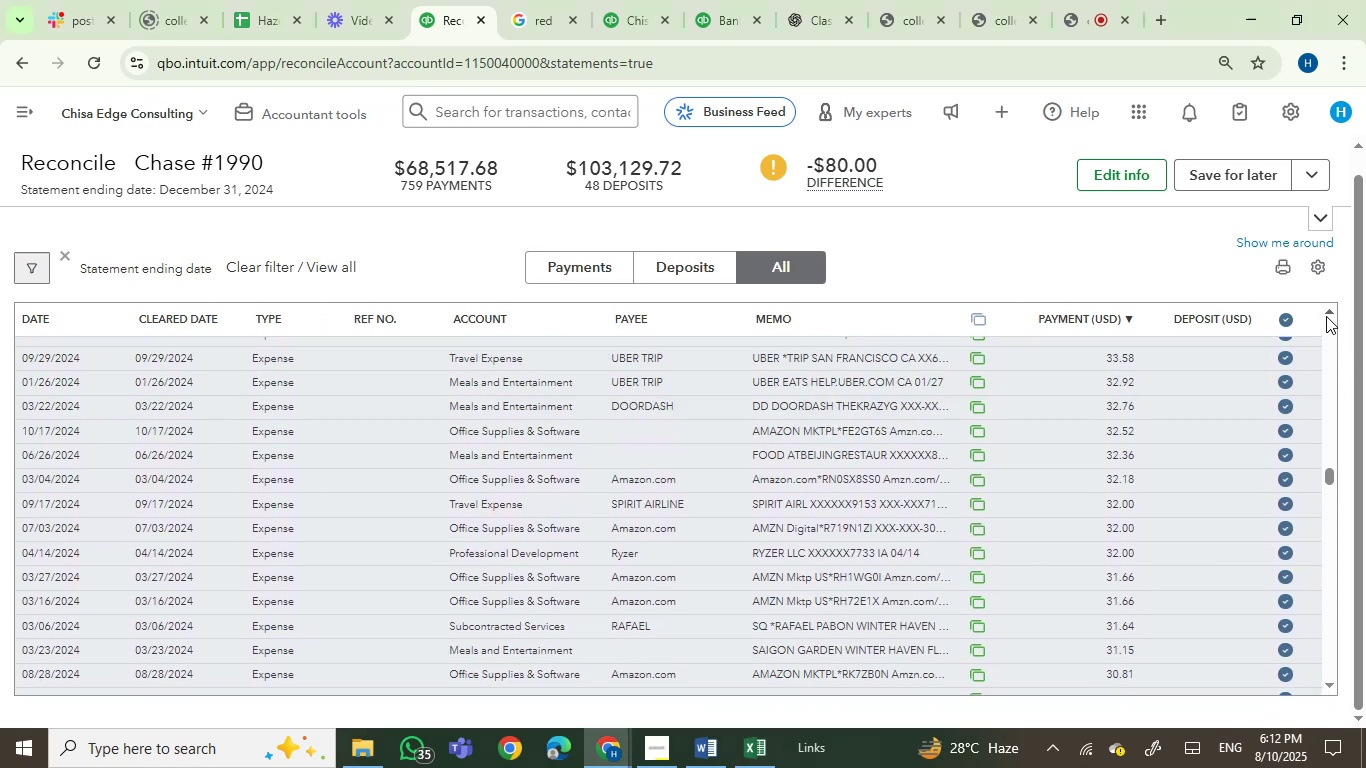 
double_click([1327, 316])
 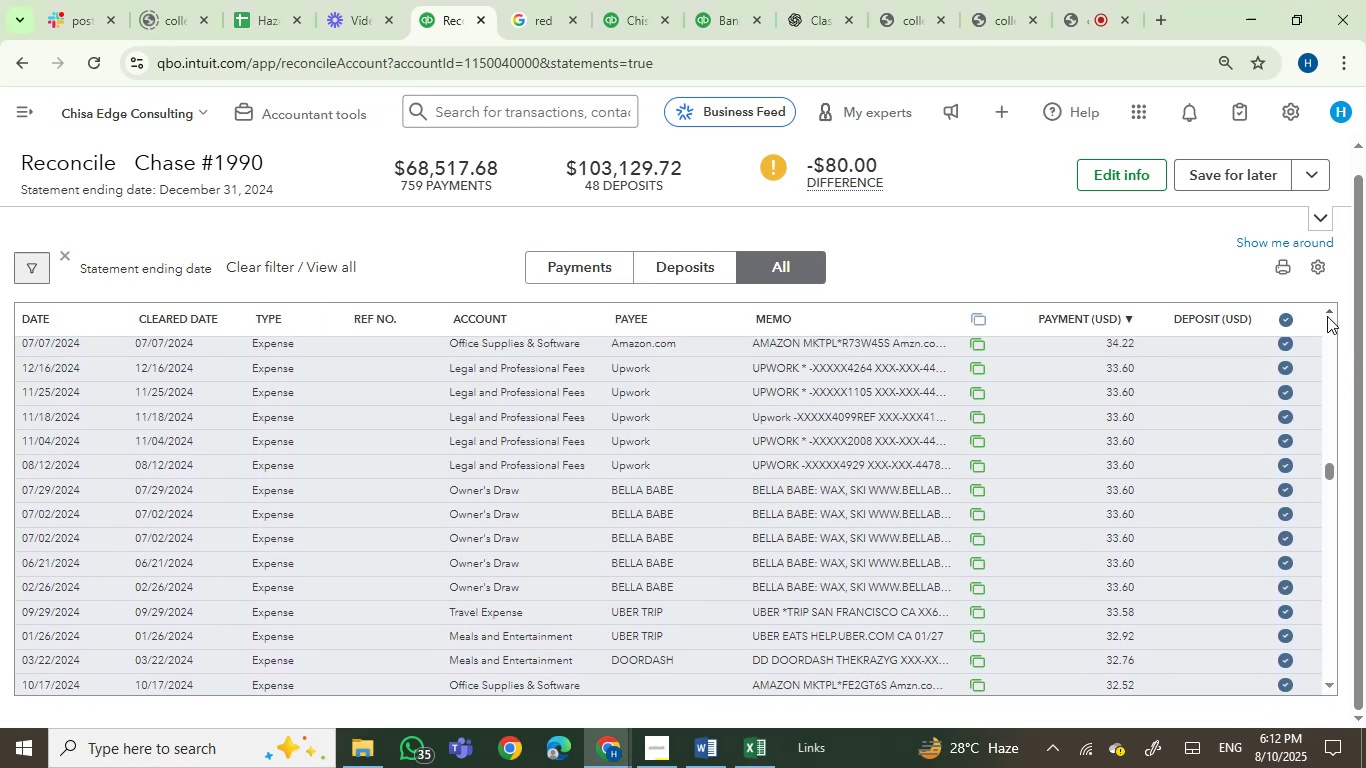 
triple_click([1327, 316])
 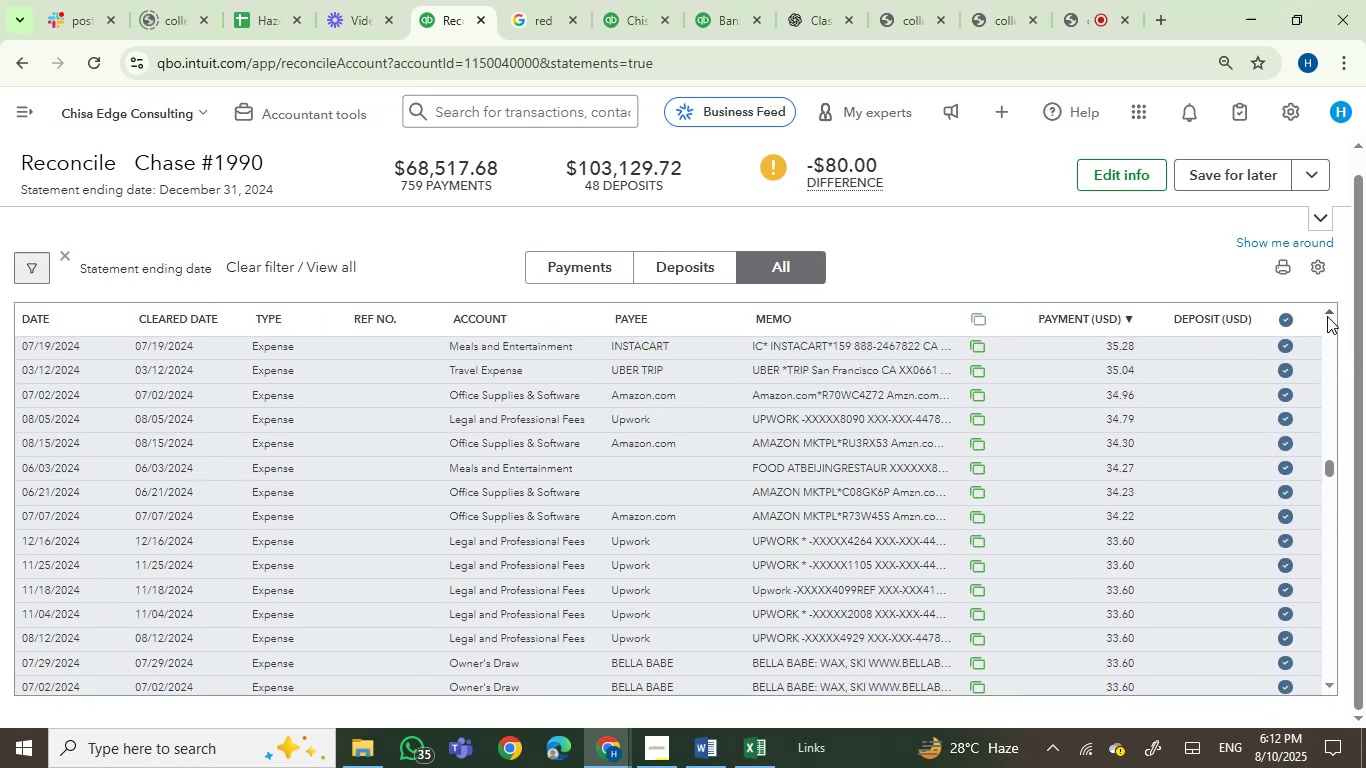 
left_click([1327, 316])
 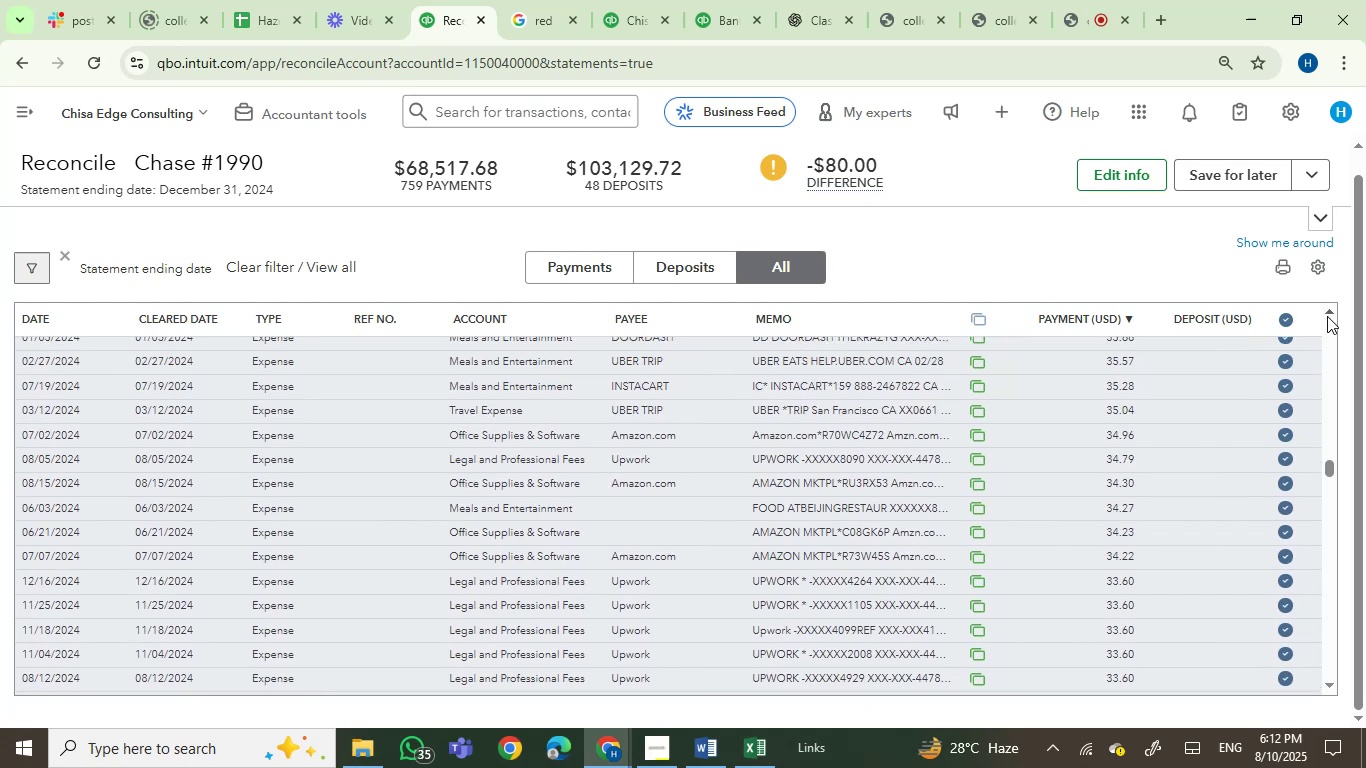 
left_click([1327, 316])
 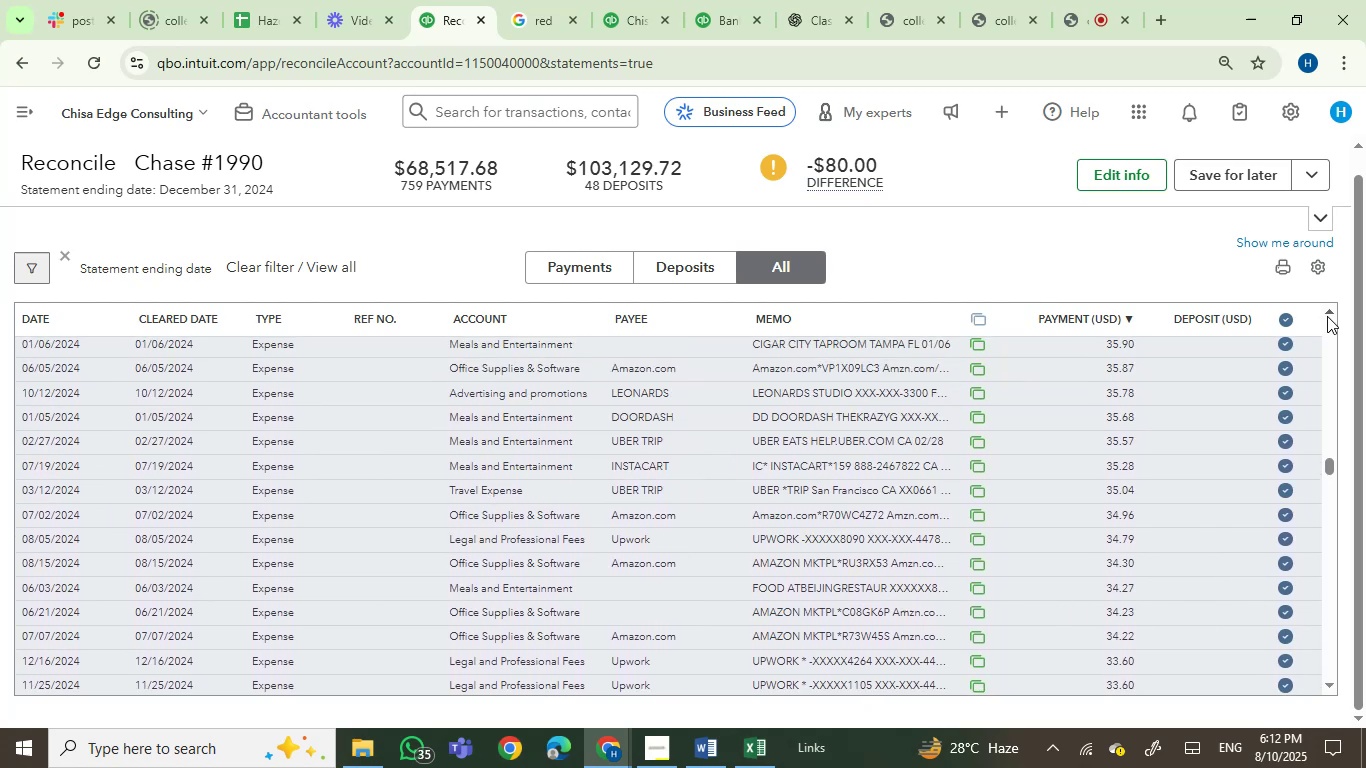 
double_click([1327, 316])
 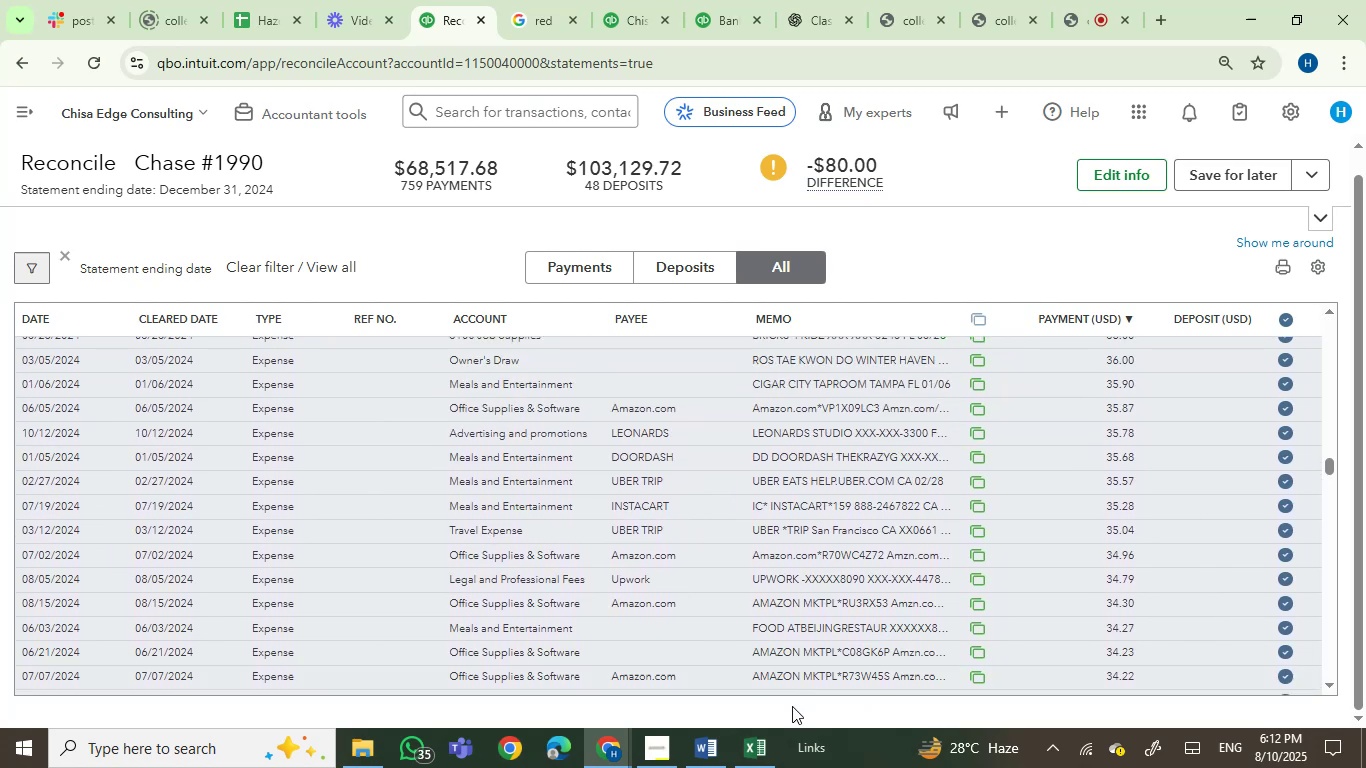 
left_click([753, 767])
 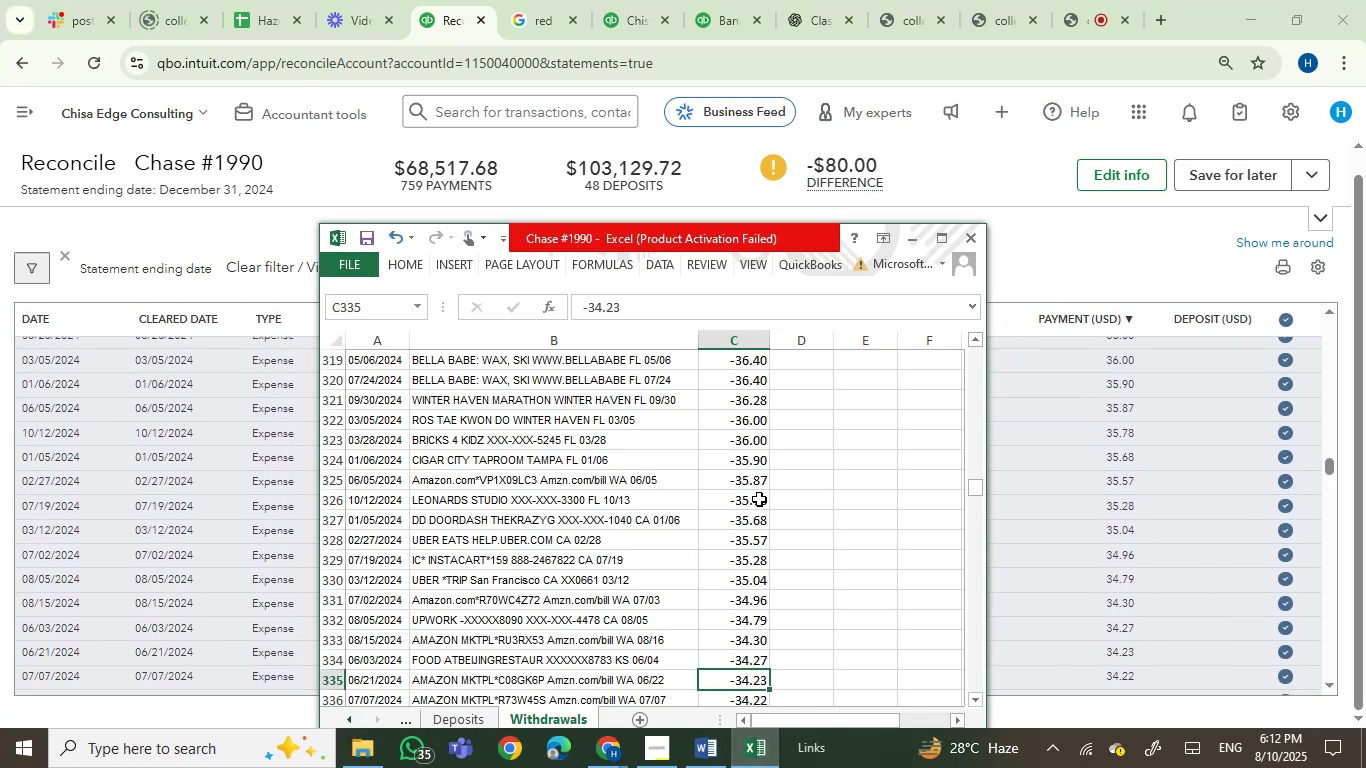 
wait(6.37)
 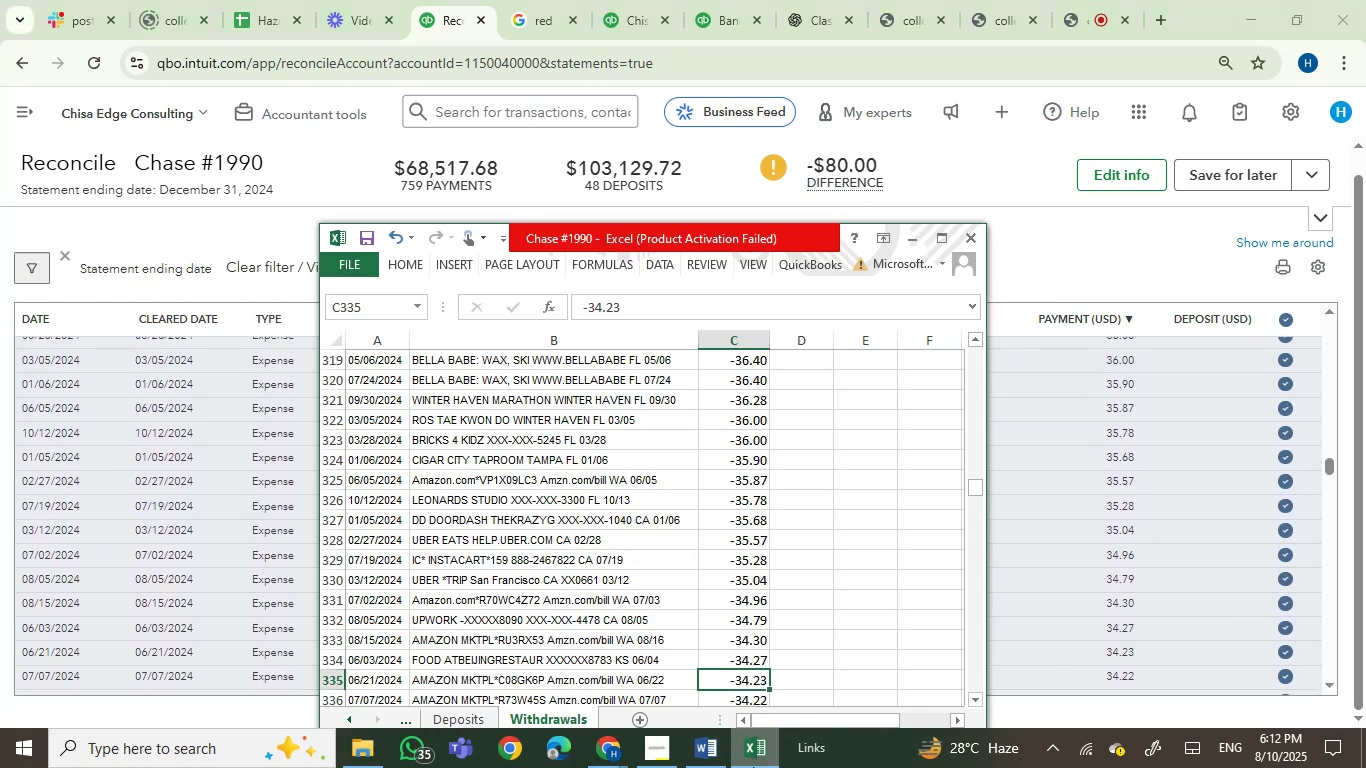 
left_click([763, 460])
 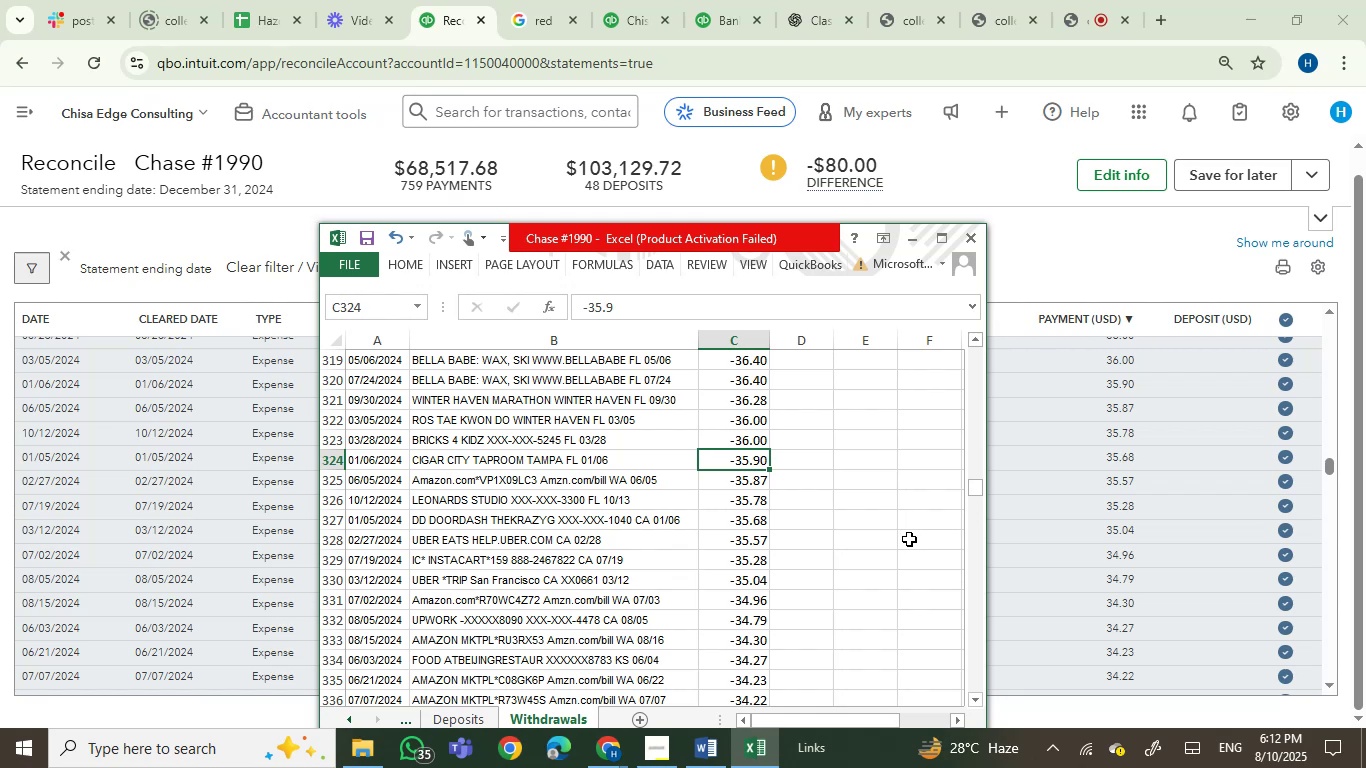 
key(ArrowDown)
 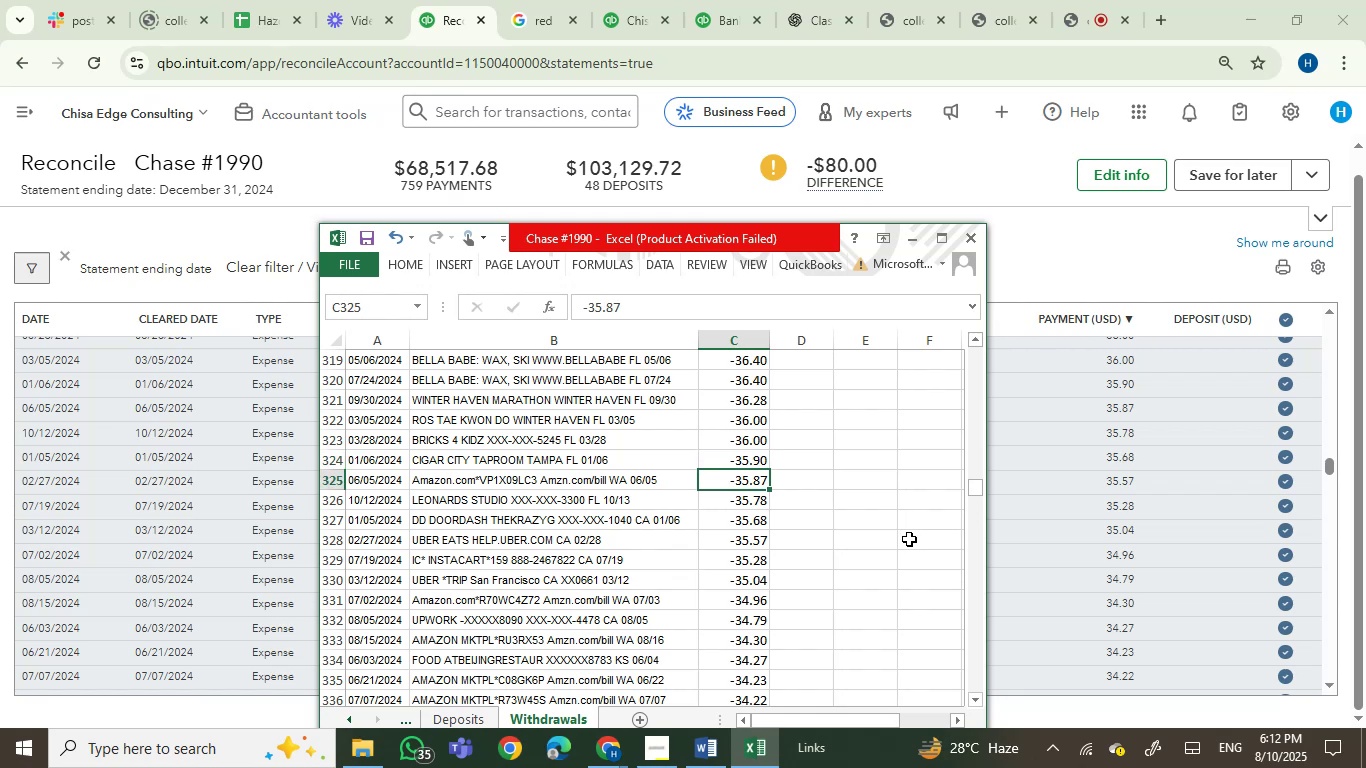 
key(ArrowDown)
 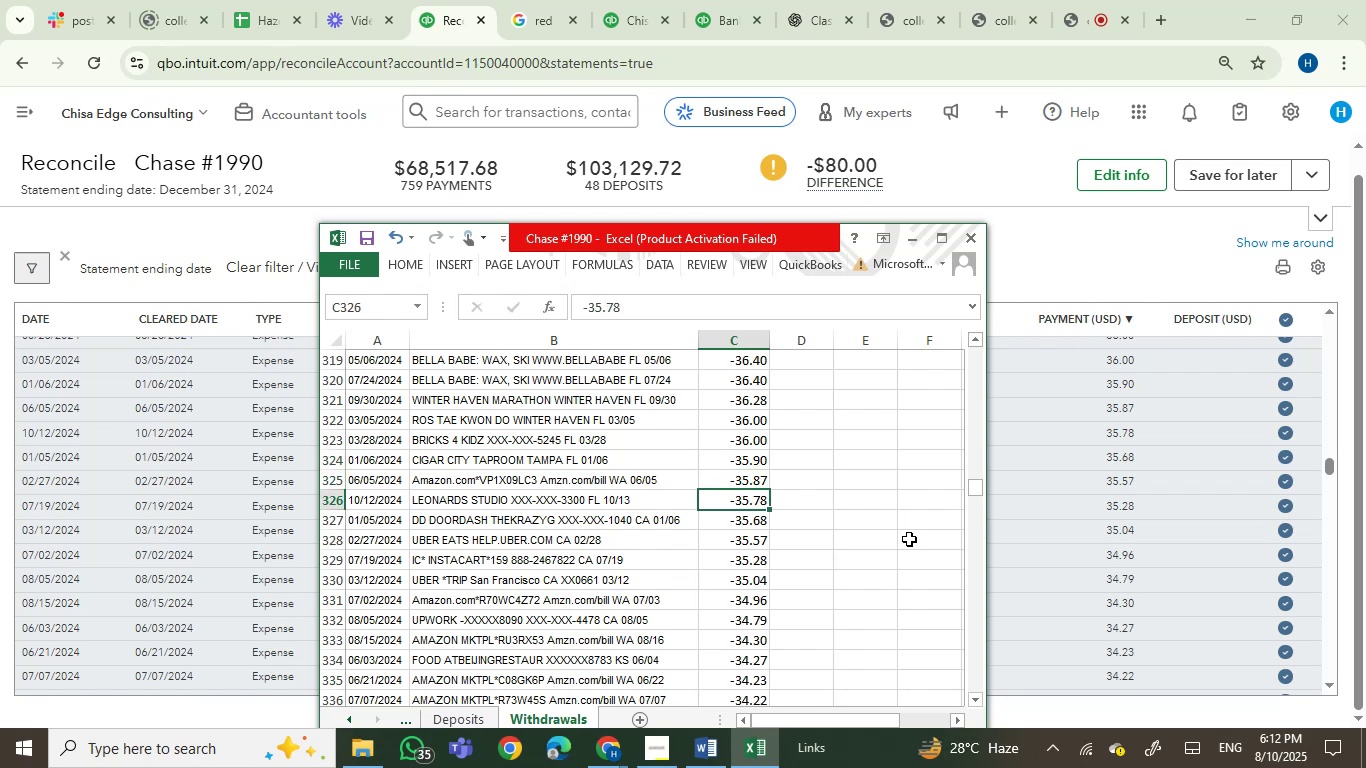 
key(ArrowDown)
 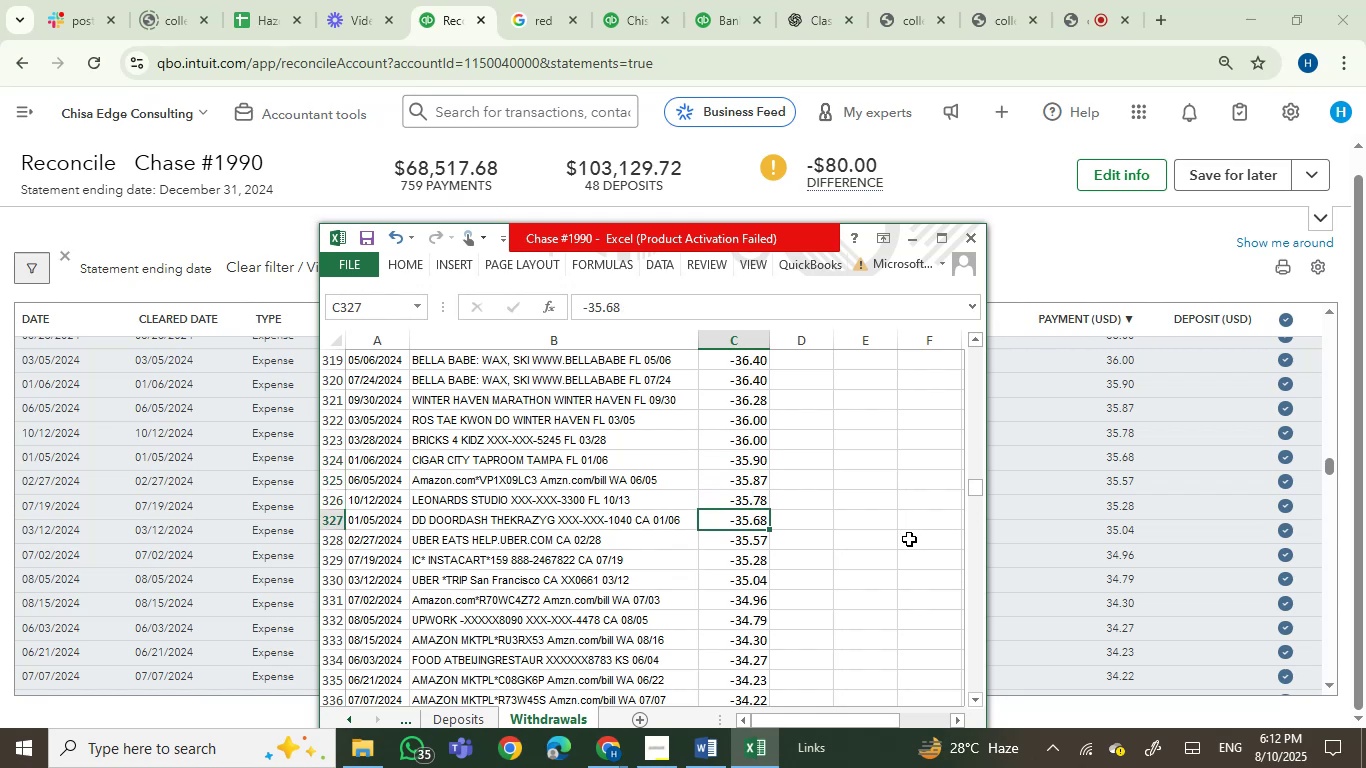 
key(ArrowDown)
 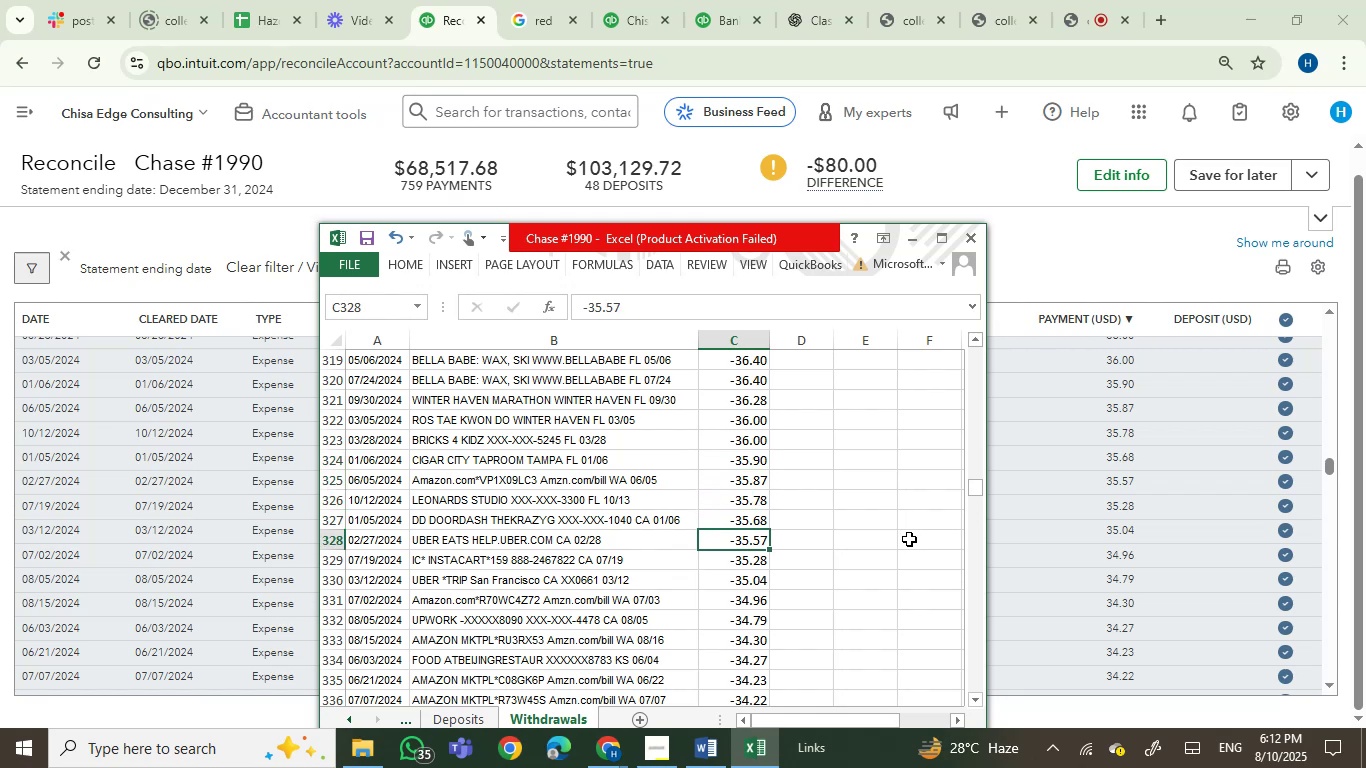 
key(ArrowDown)
 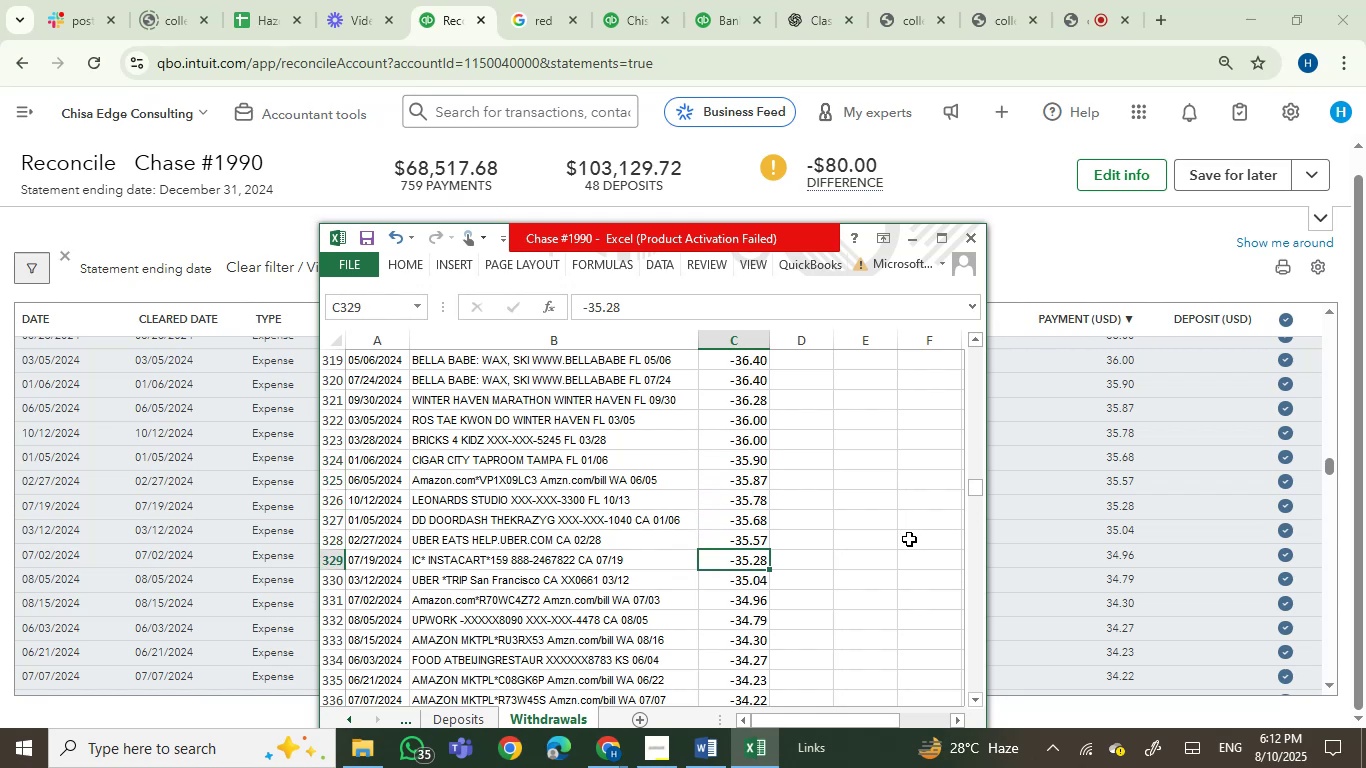 
key(ArrowDown)
 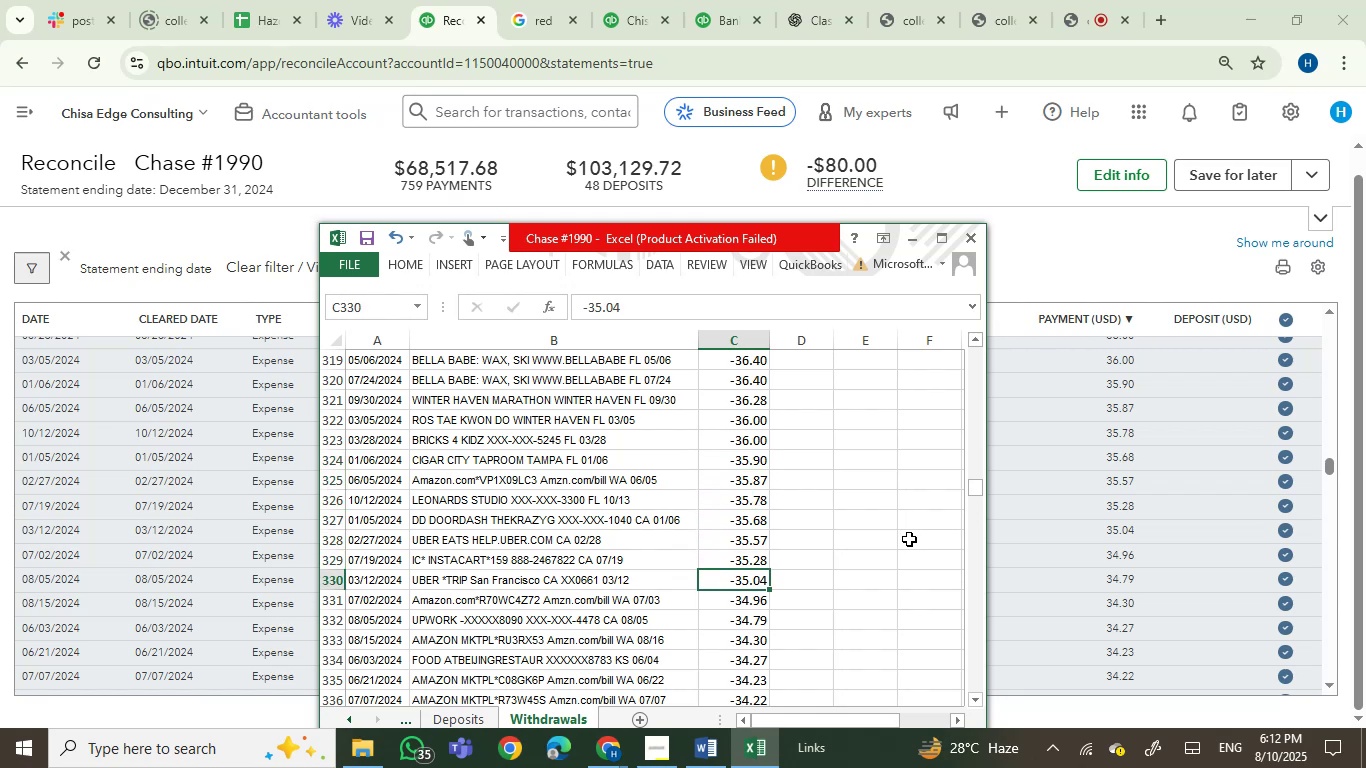 
key(ArrowDown)
 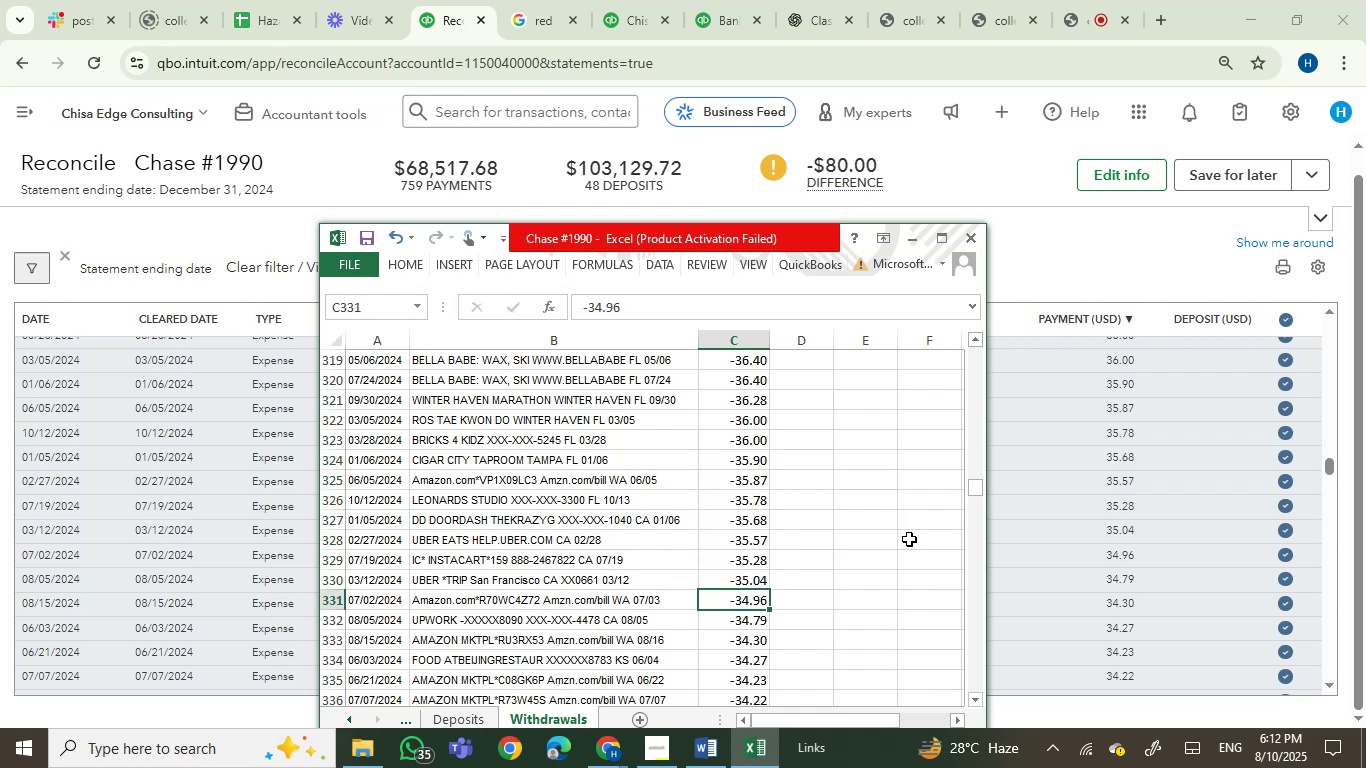 
key(ArrowDown)
 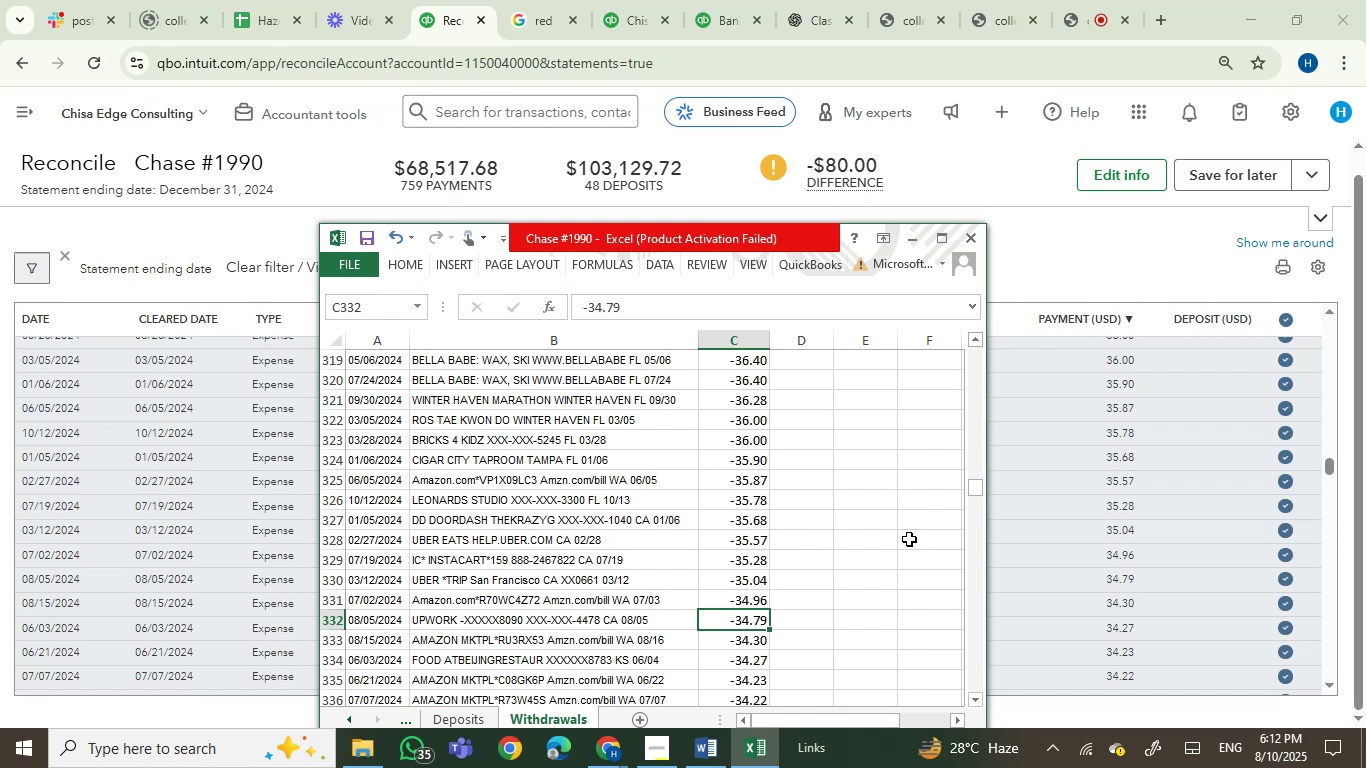 
key(ArrowDown)
 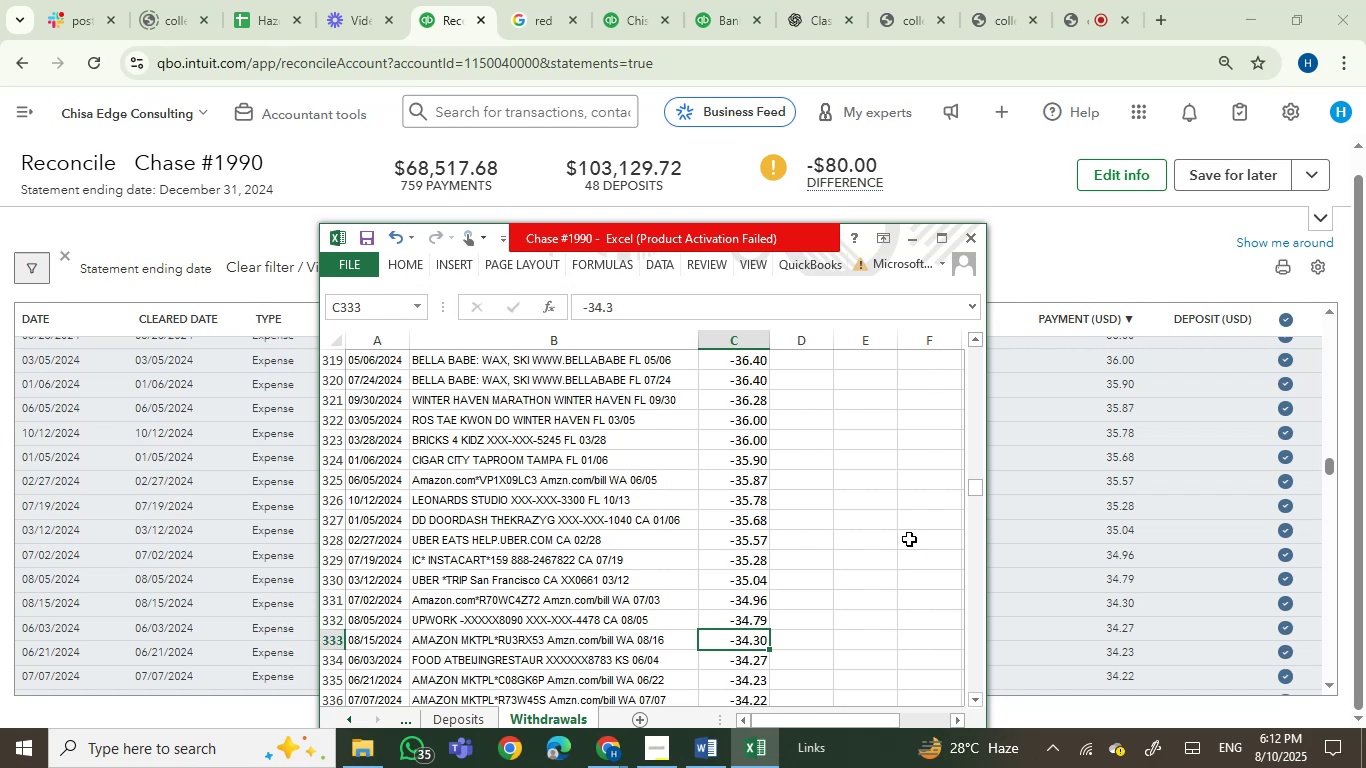 
key(ArrowDown)
 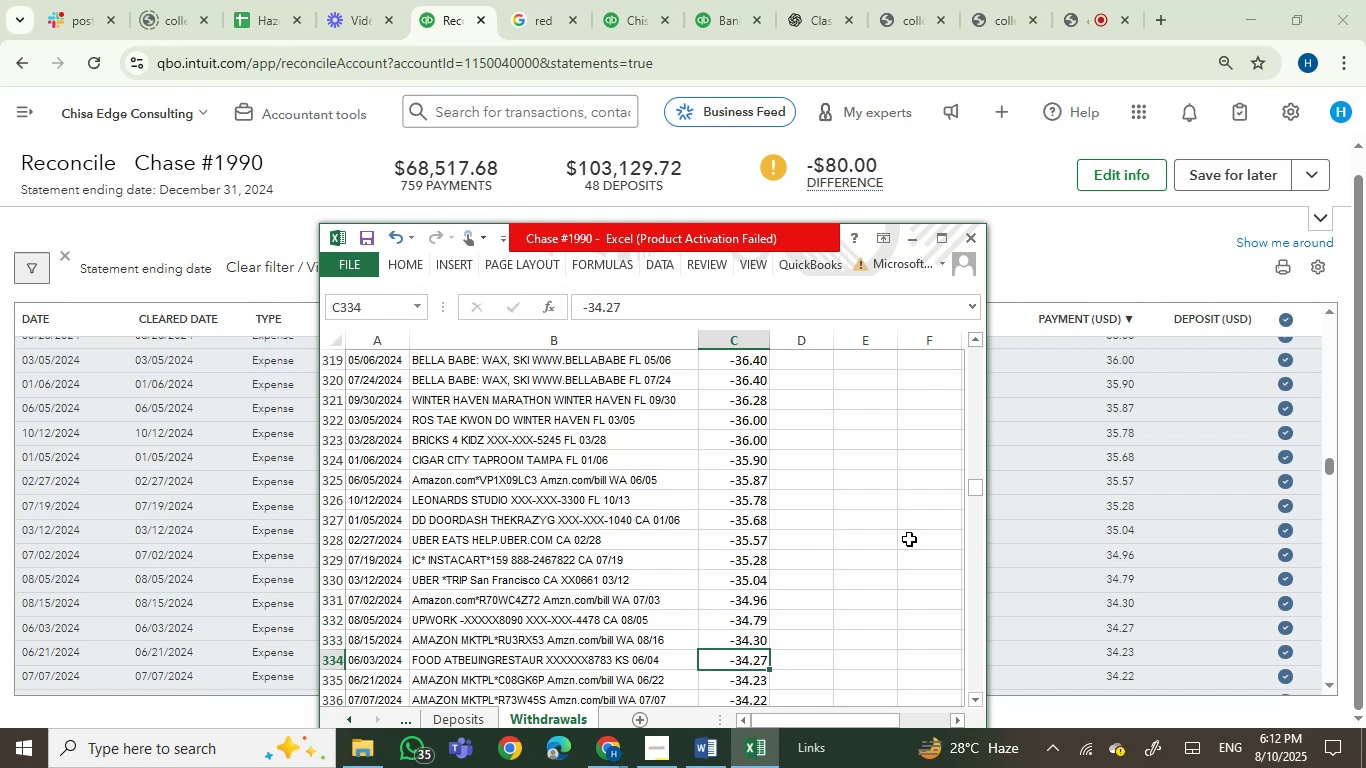 
key(ArrowDown)
 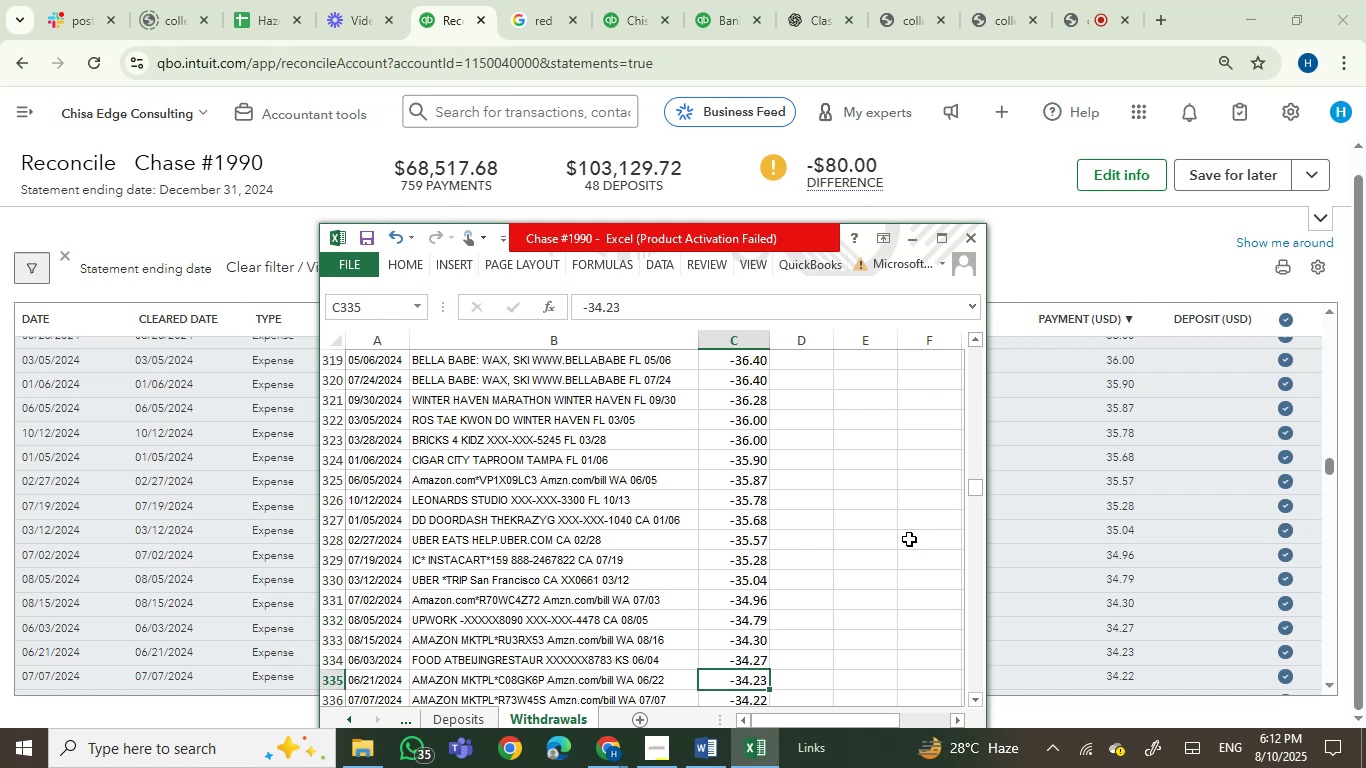 
key(ArrowDown)
 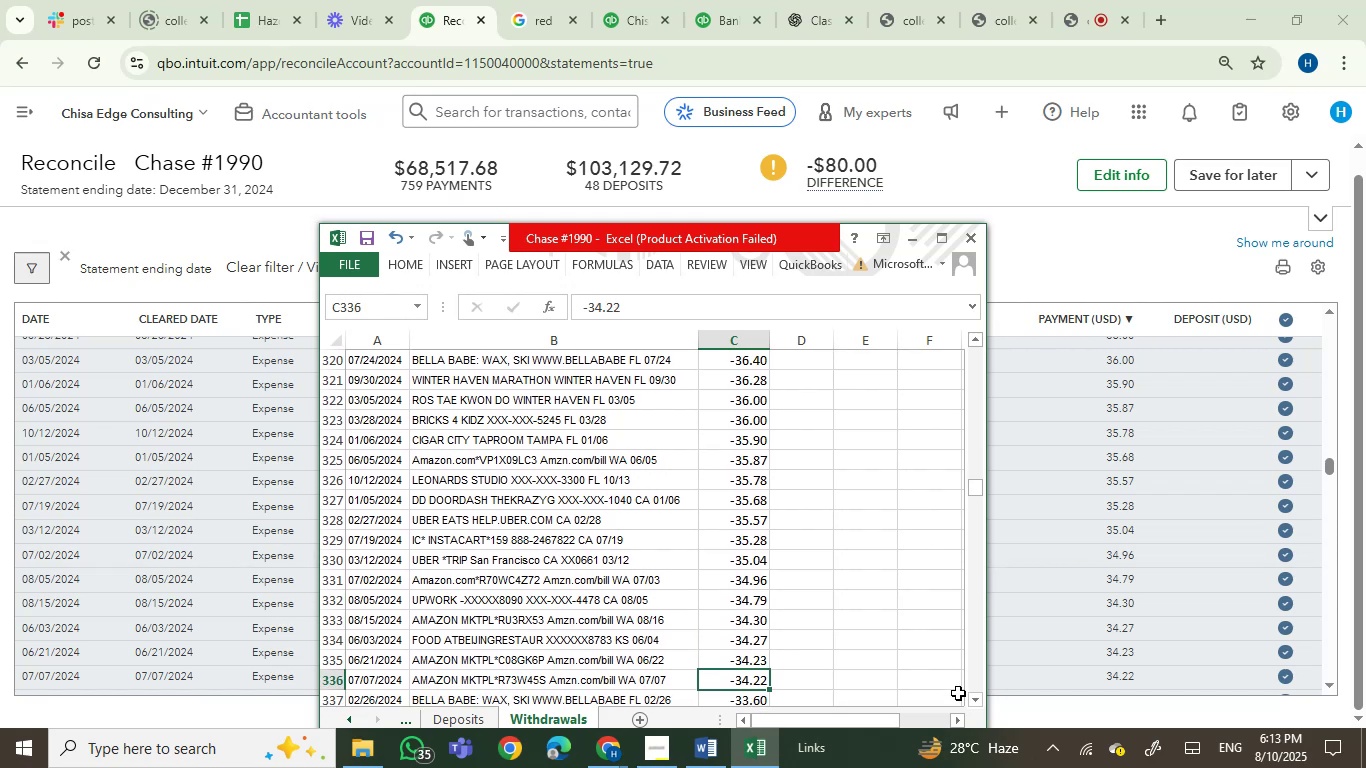 
double_click([972, 700])
 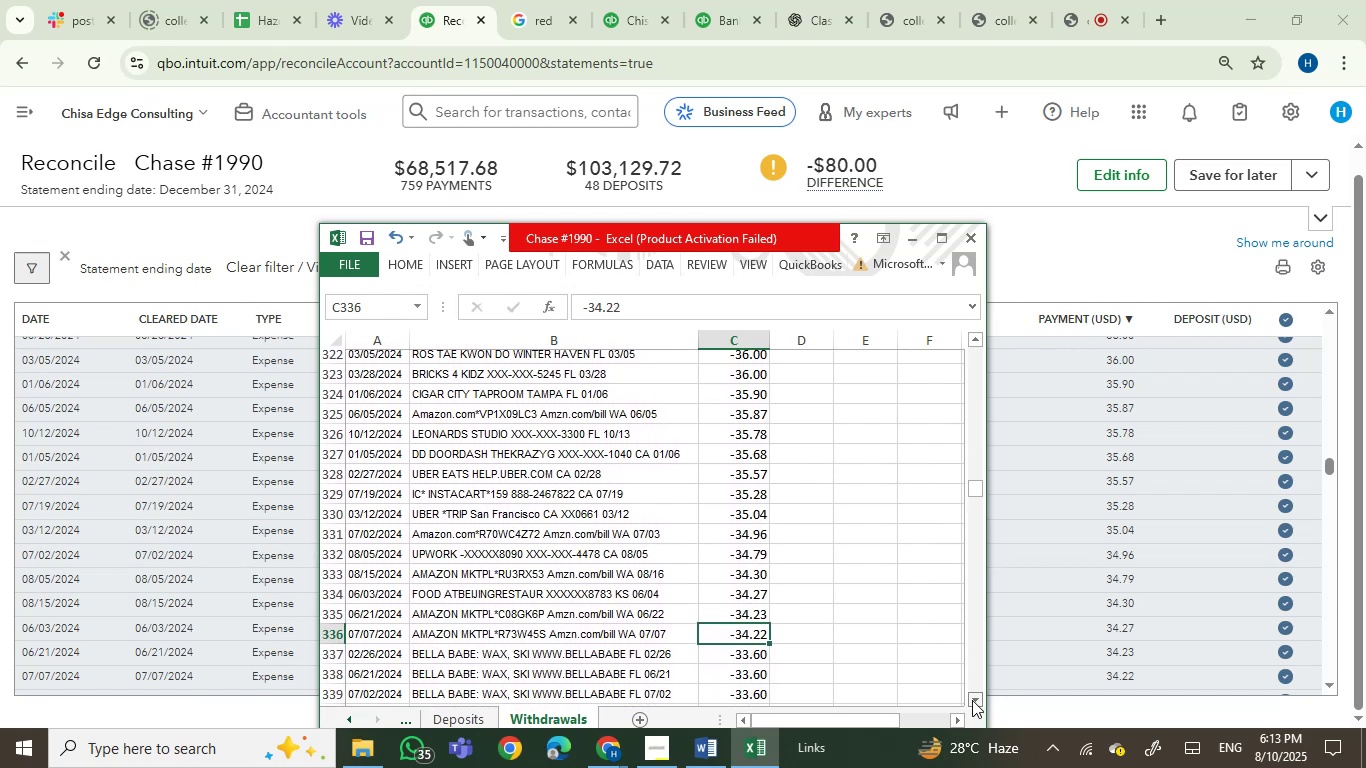 
triple_click([972, 700])
 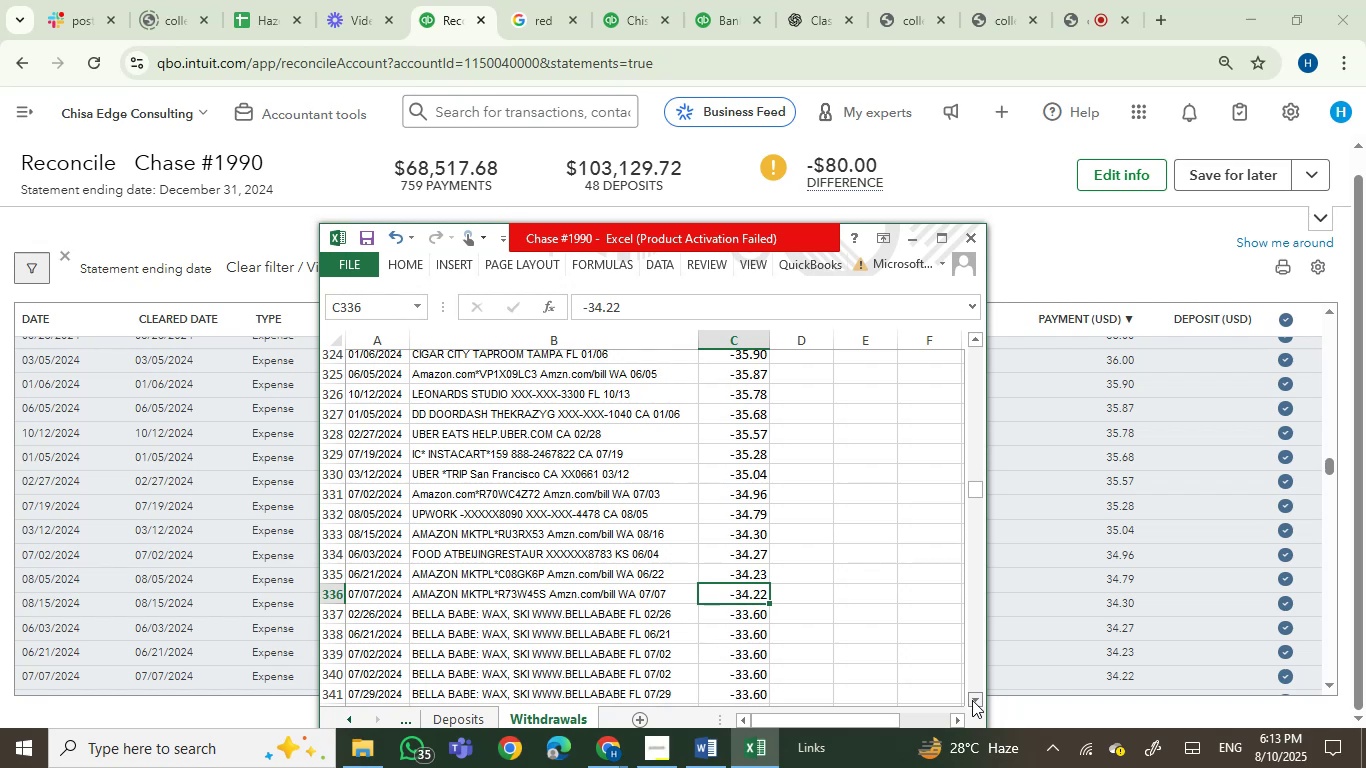 
triple_click([972, 700])
 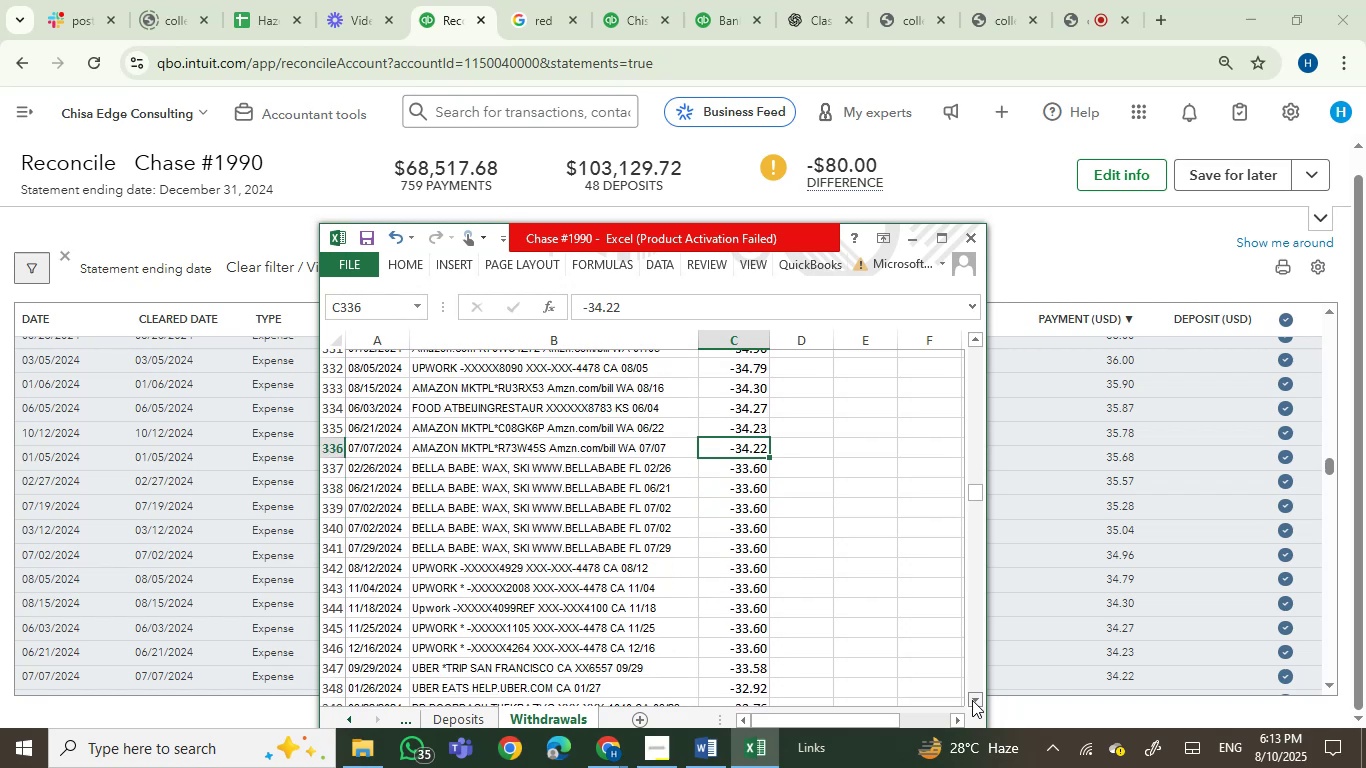 
double_click([972, 700])
 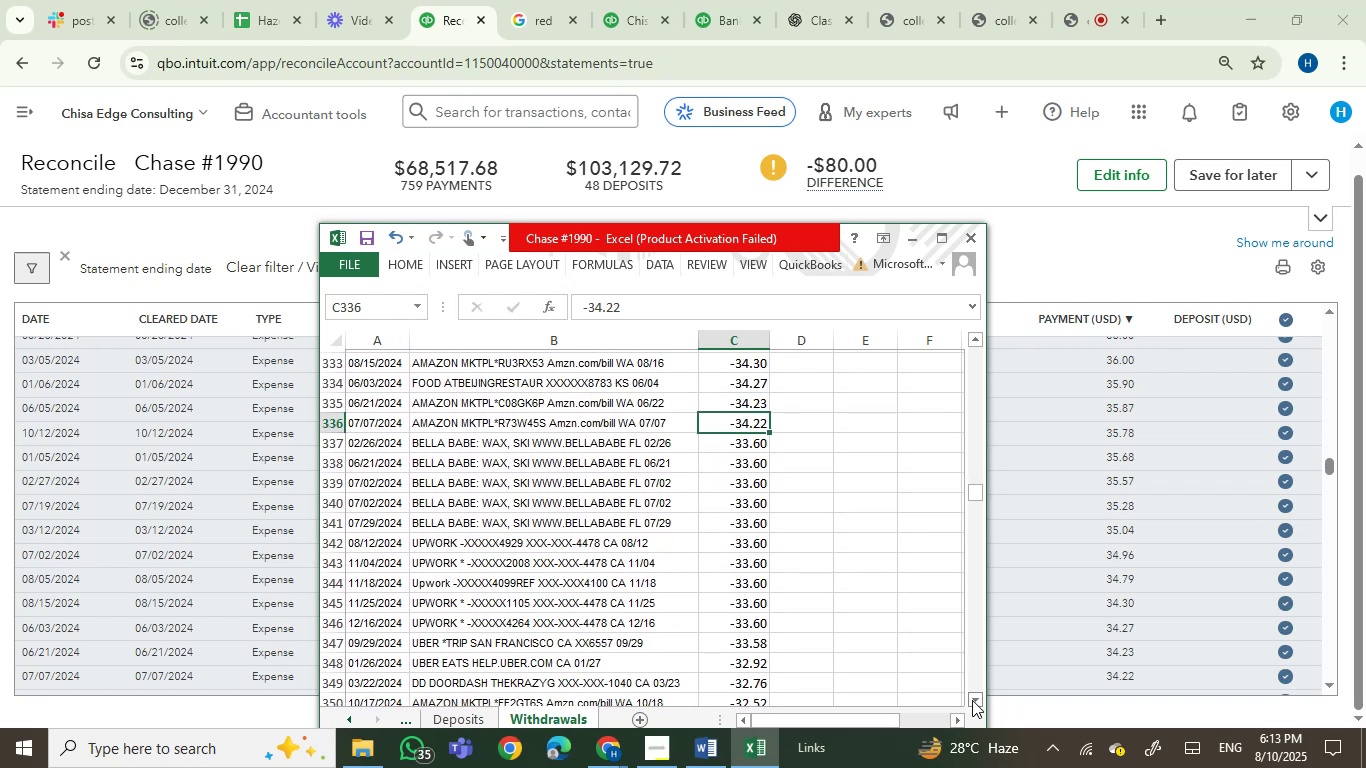 
triple_click([972, 700])
 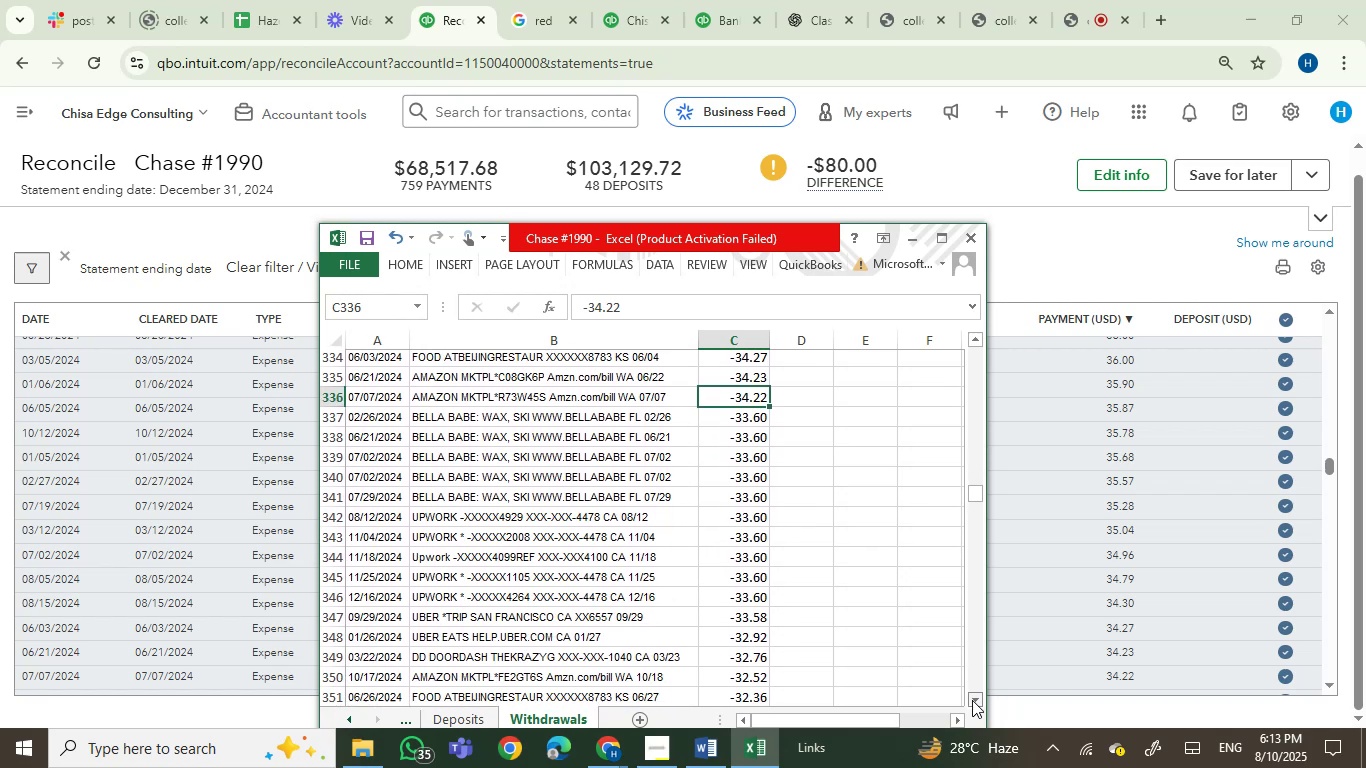 
triple_click([972, 700])
 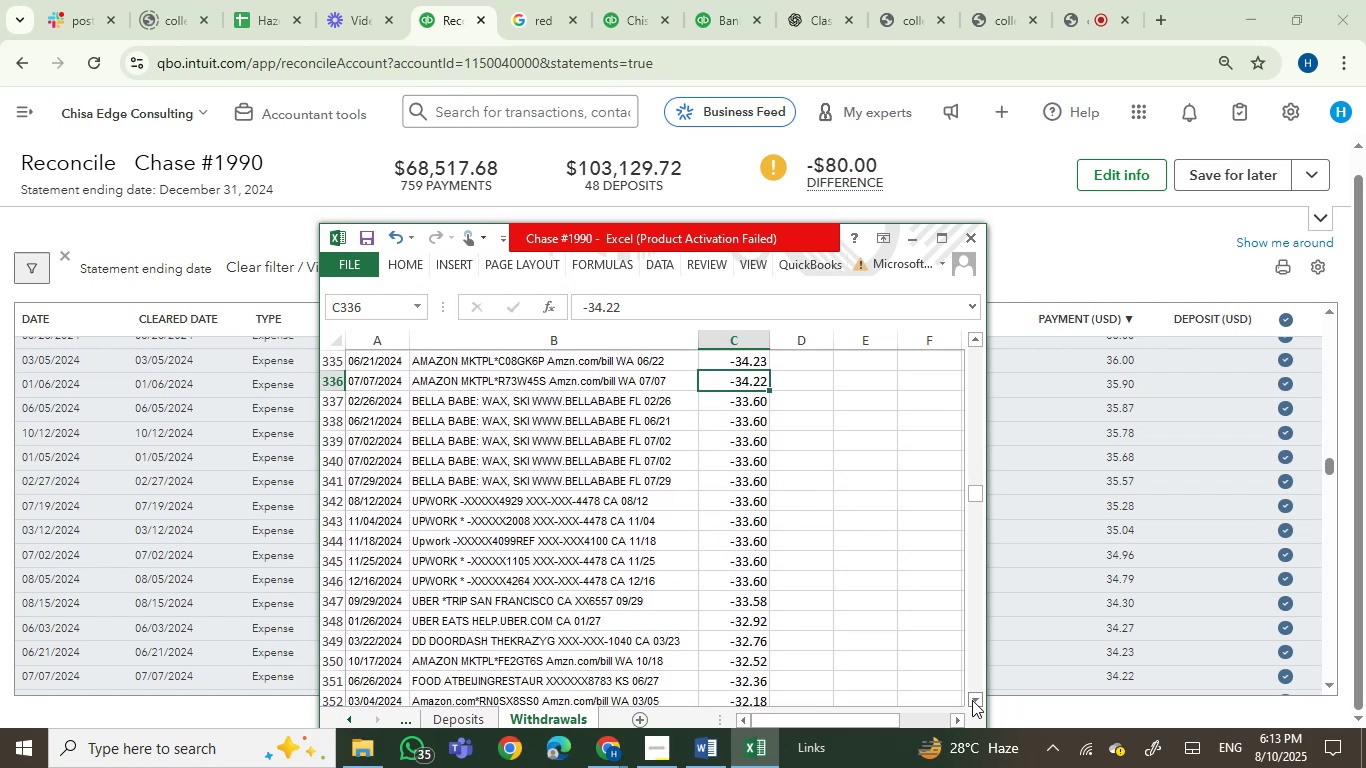 
triple_click([972, 700])
 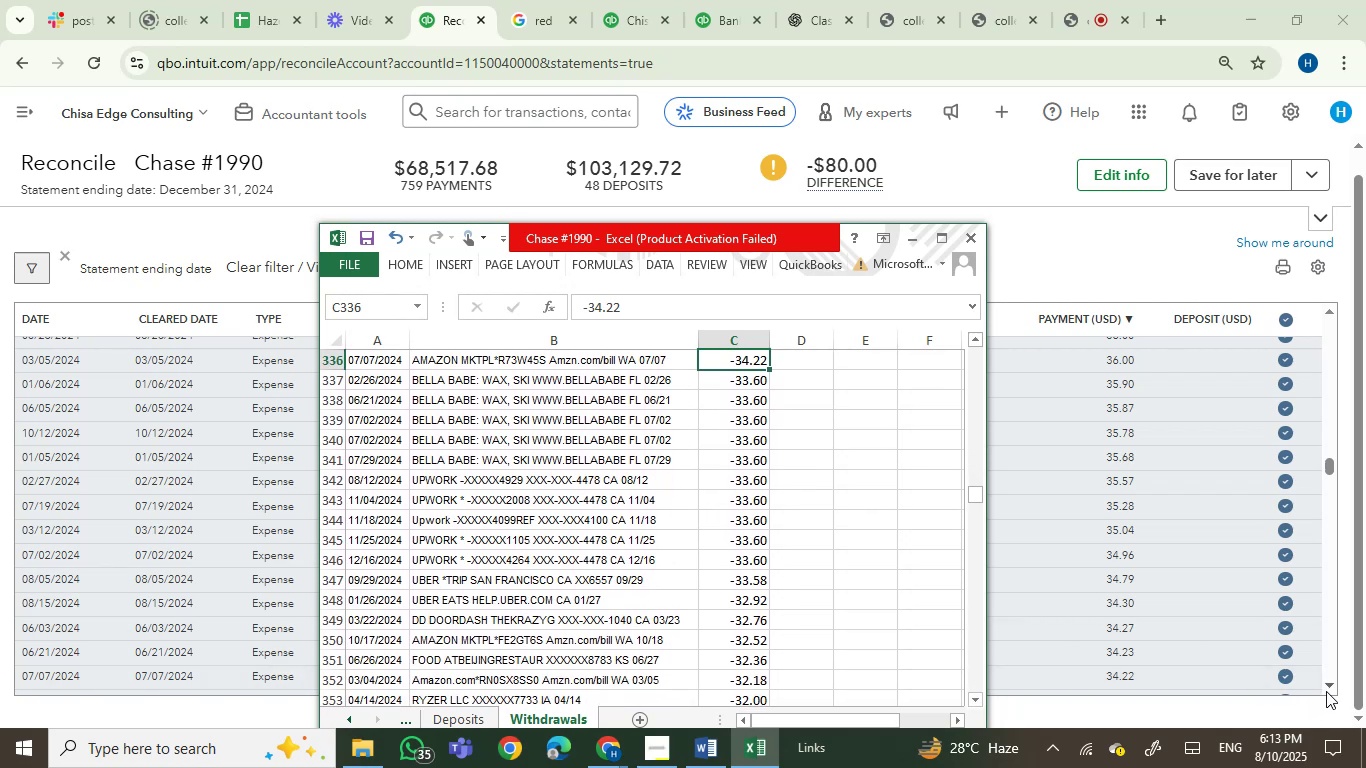 
double_click([1333, 688])
 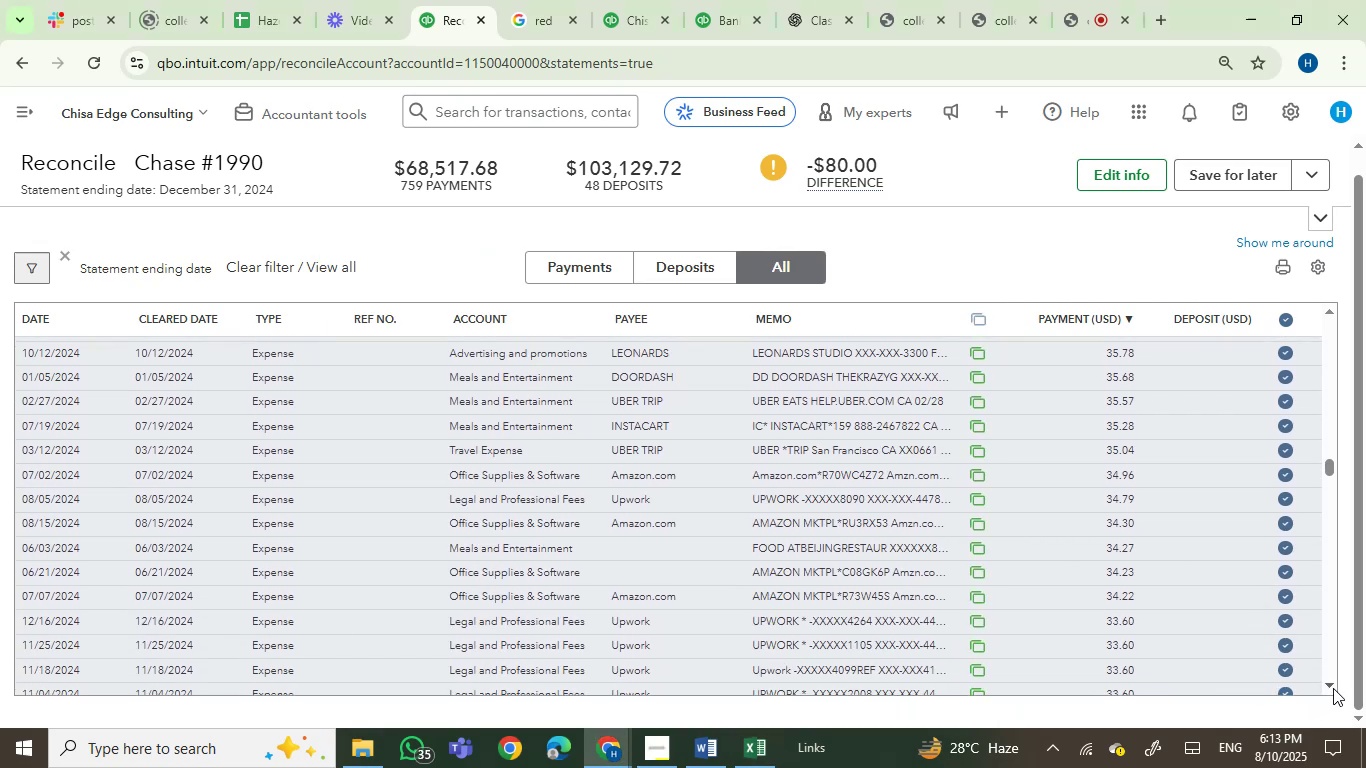 
triple_click([1333, 688])
 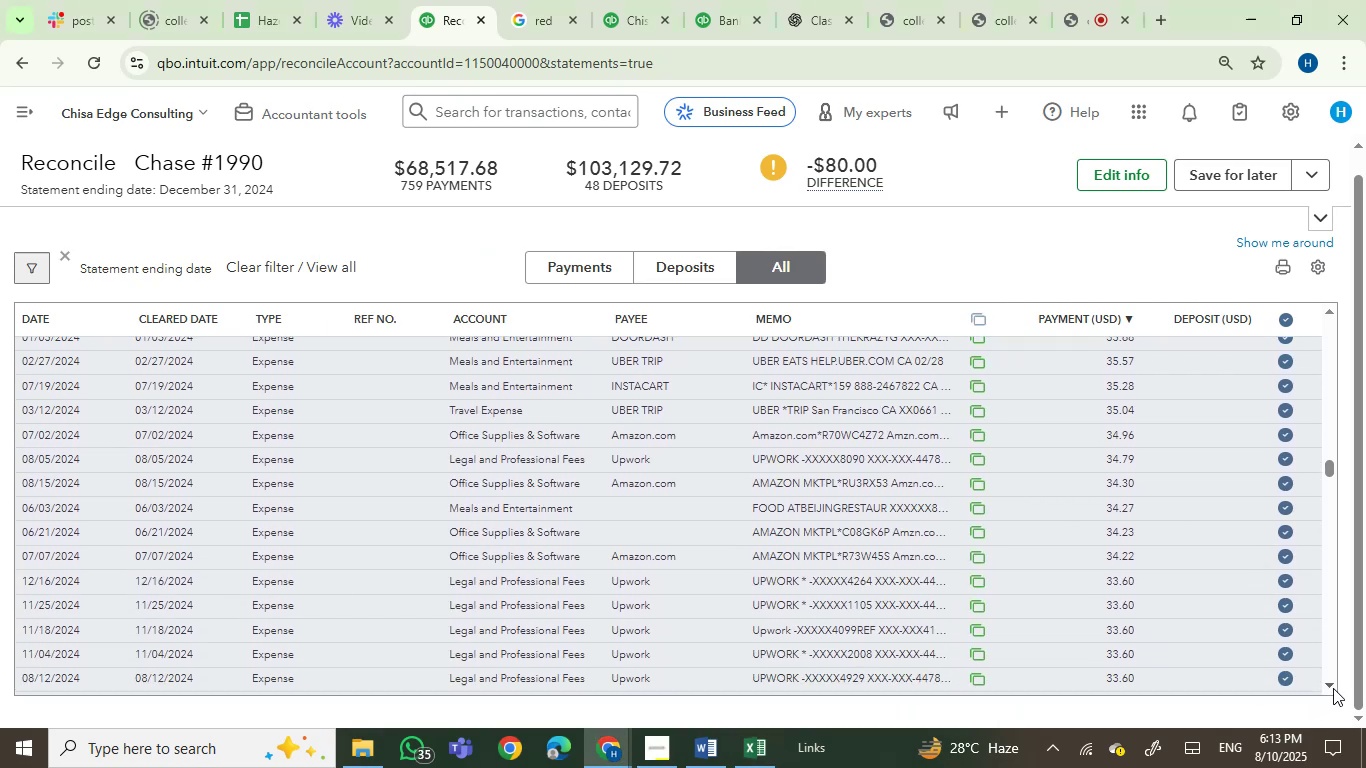 
triple_click([1333, 688])
 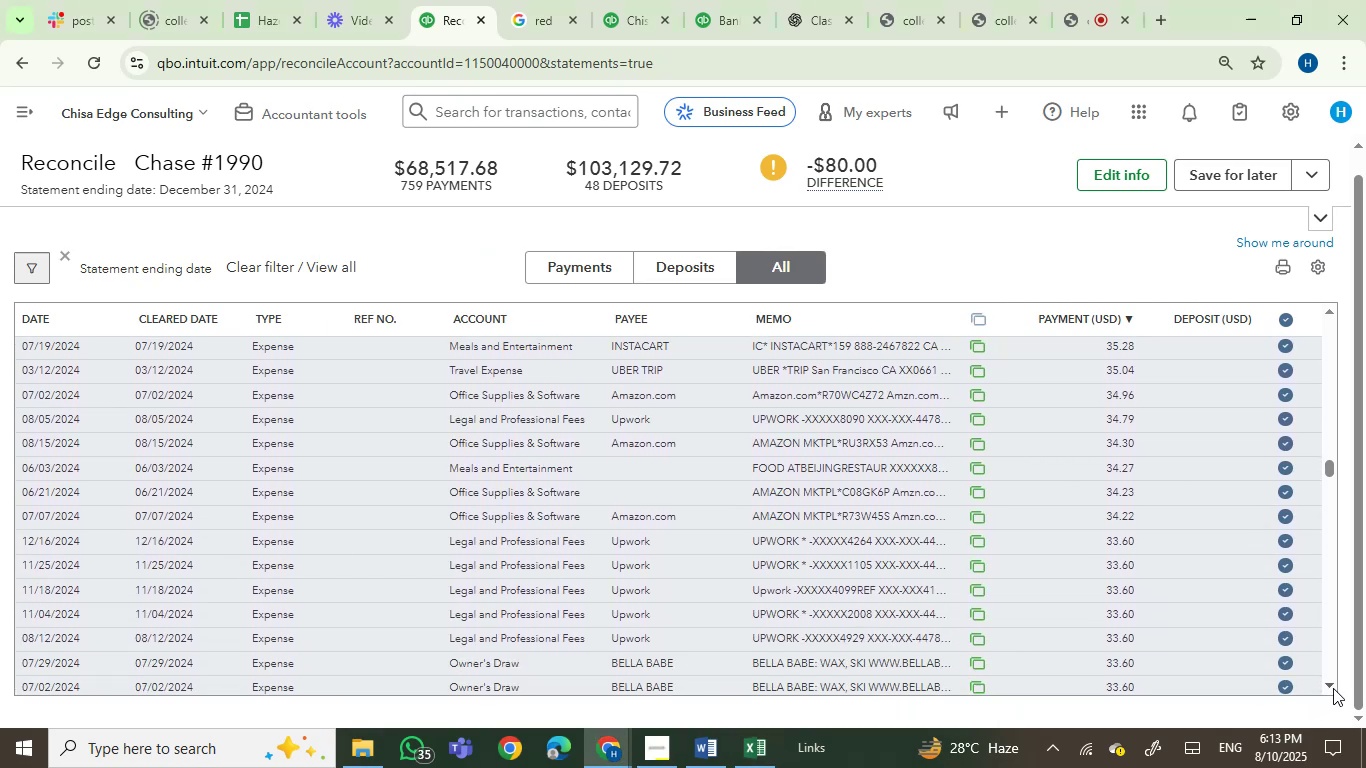 
triple_click([1333, 688])
 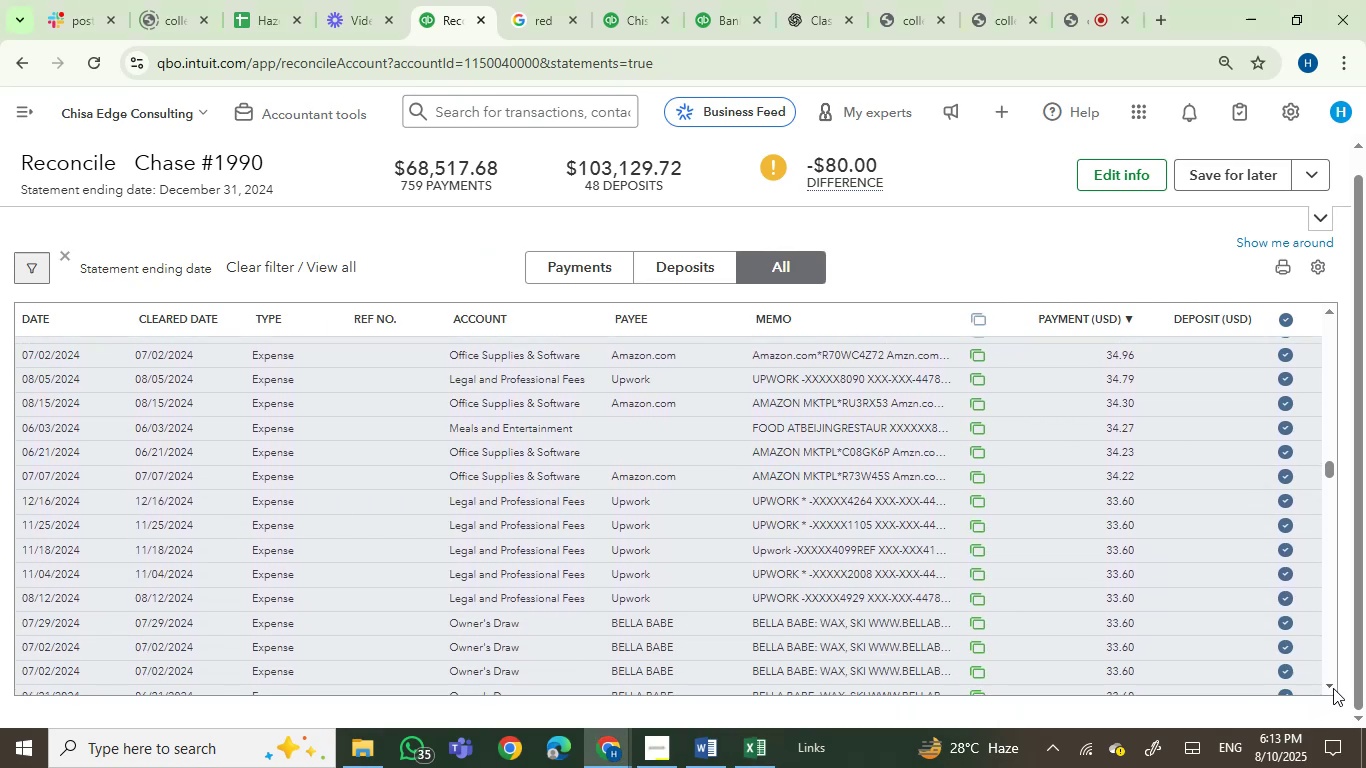 
triple_click([1333, 688])
 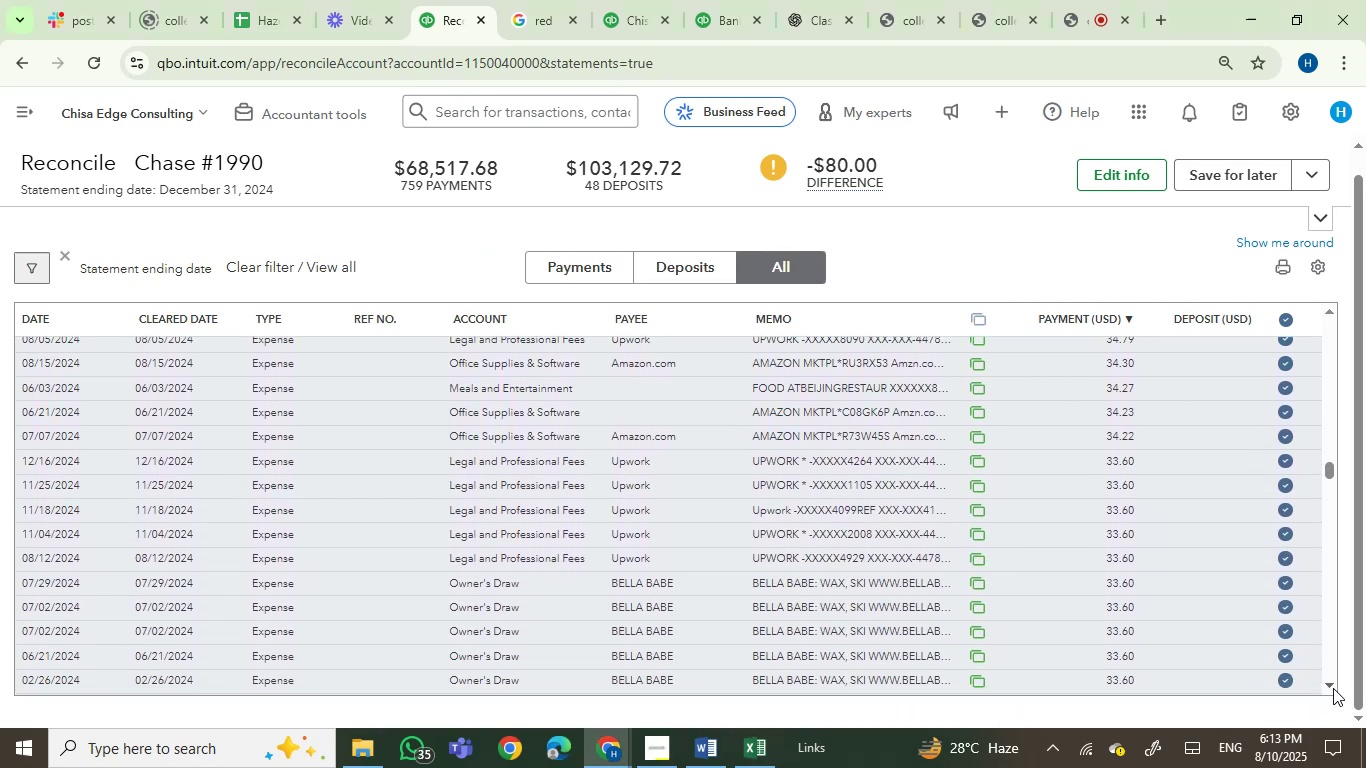 
triple_click([1333, 688])
 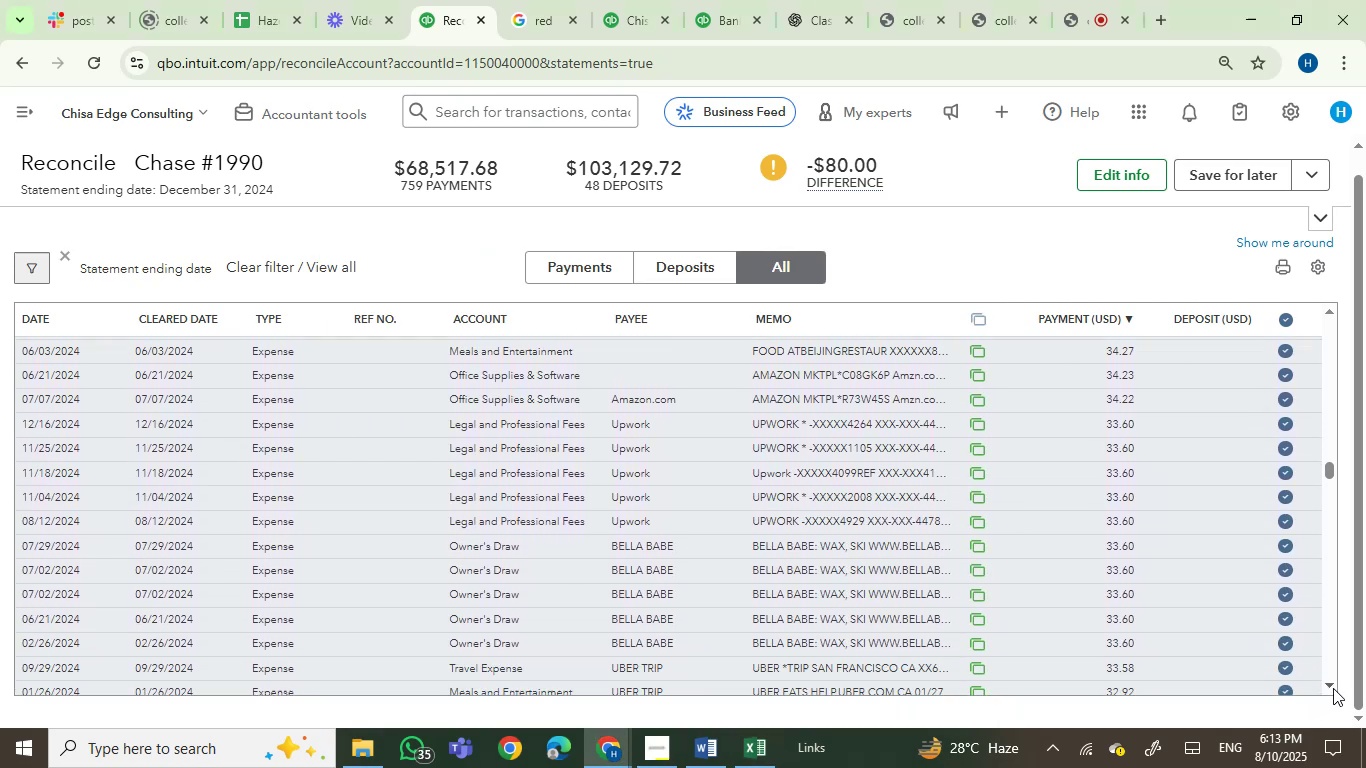 
triple_click([1333, 688])
 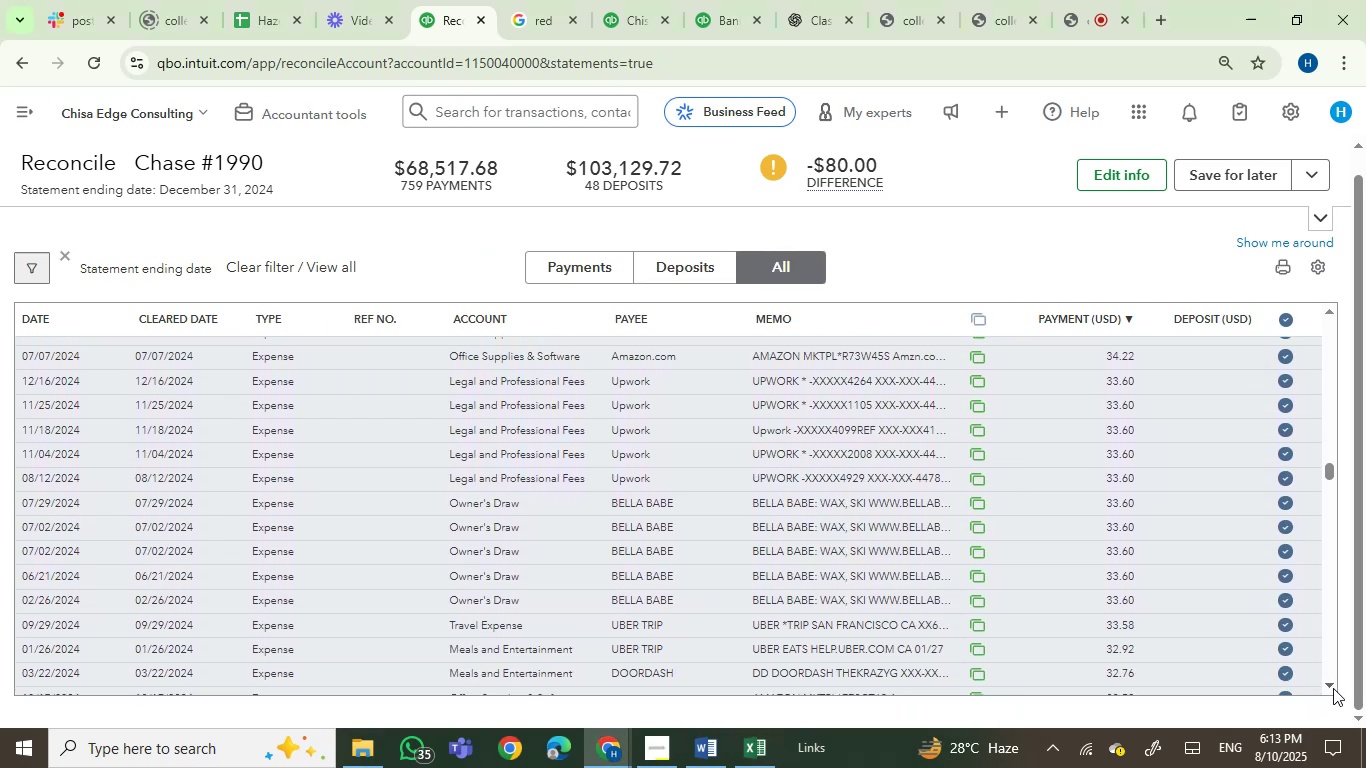 
triple_click([1333, 688])
 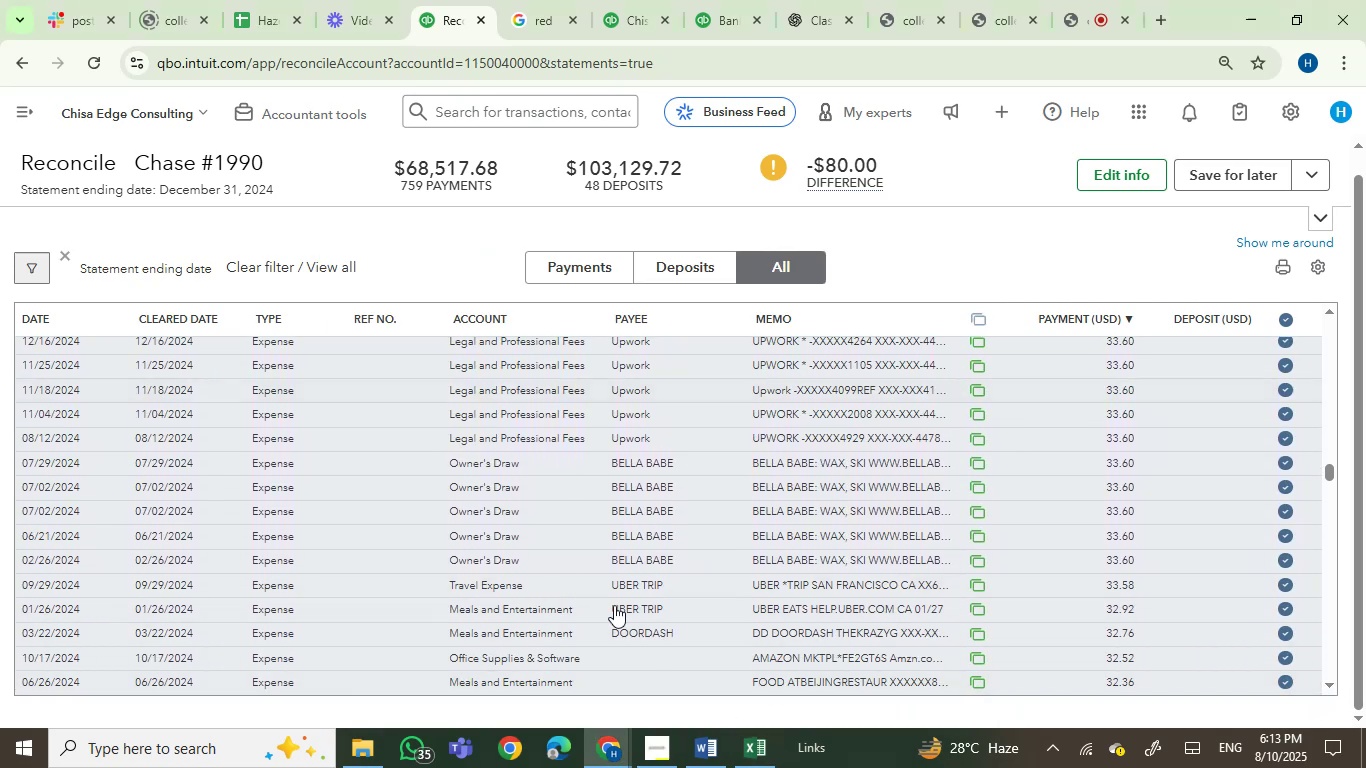 
left_click([623, 756])
 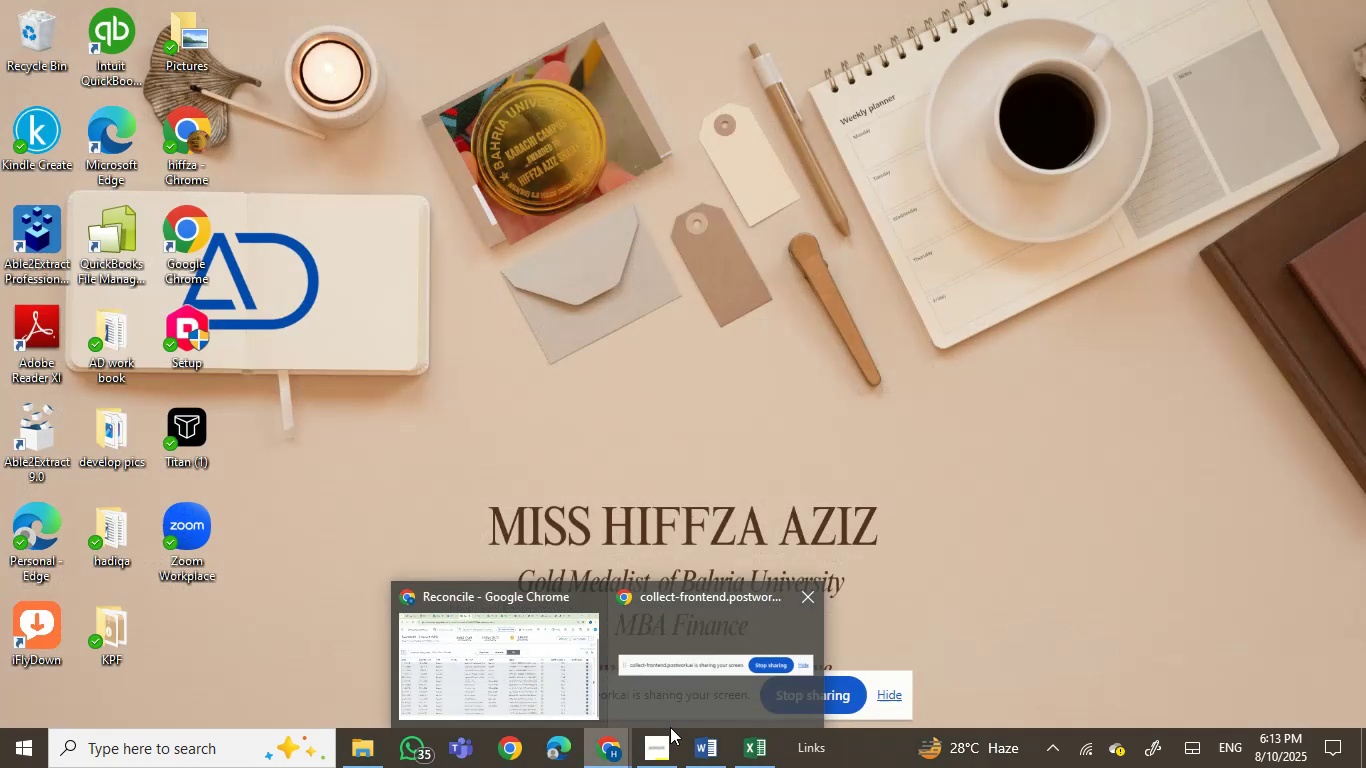 
left_click([743, 754])
 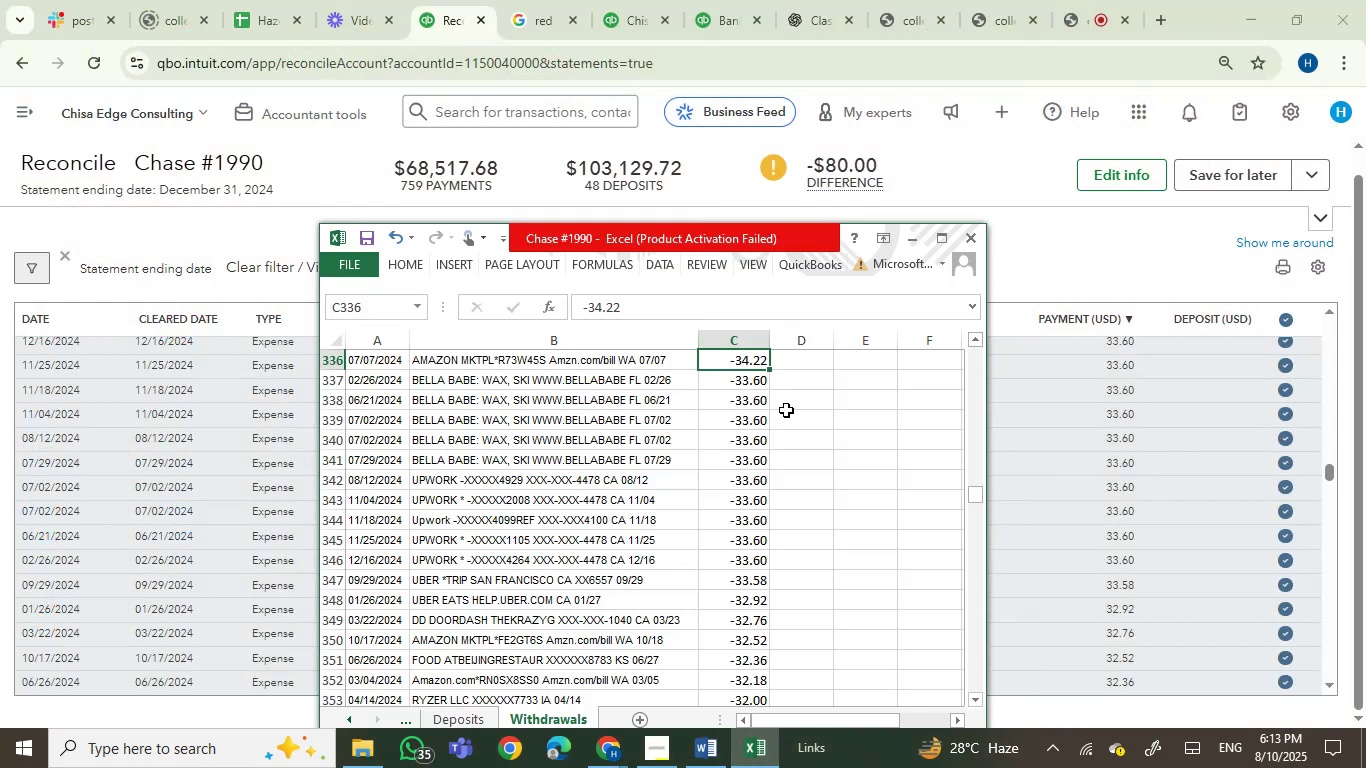 
wait(8.69)
 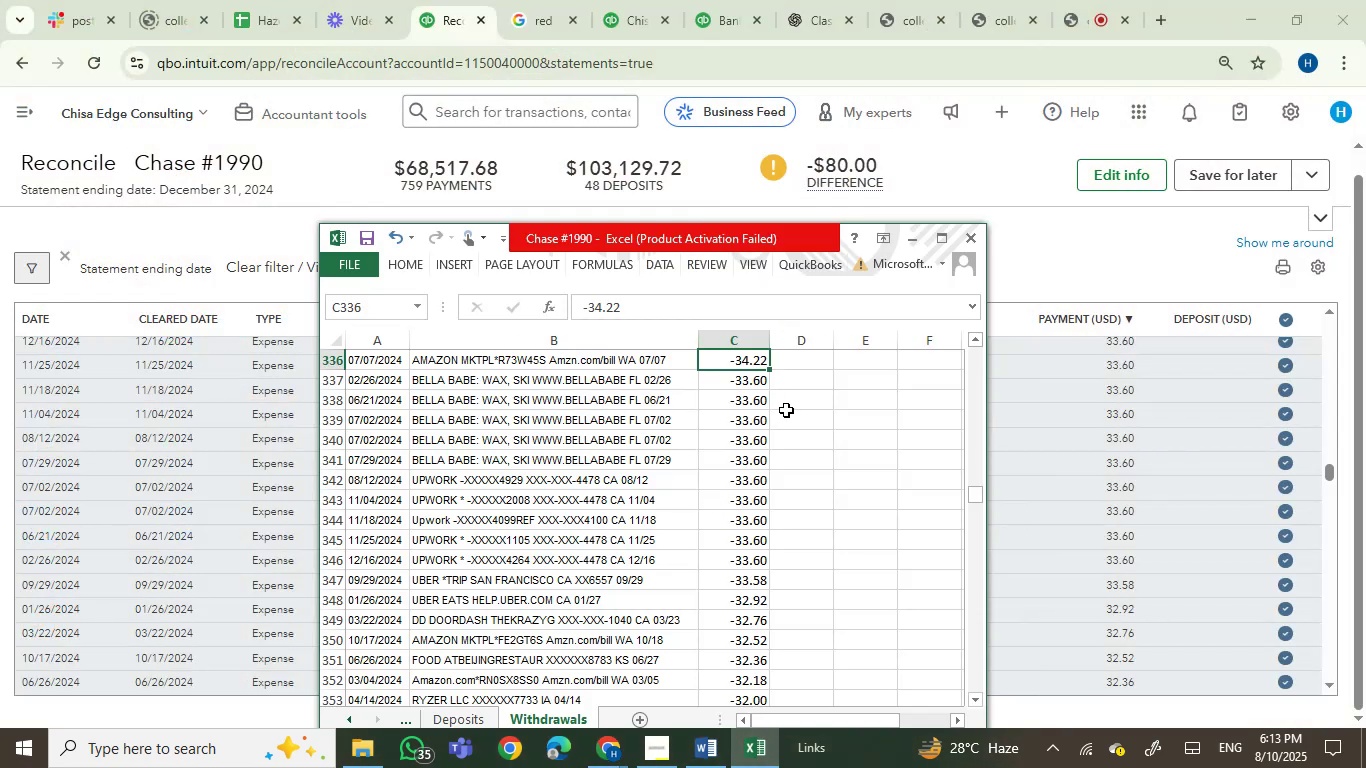 
key(ArrowDown)
 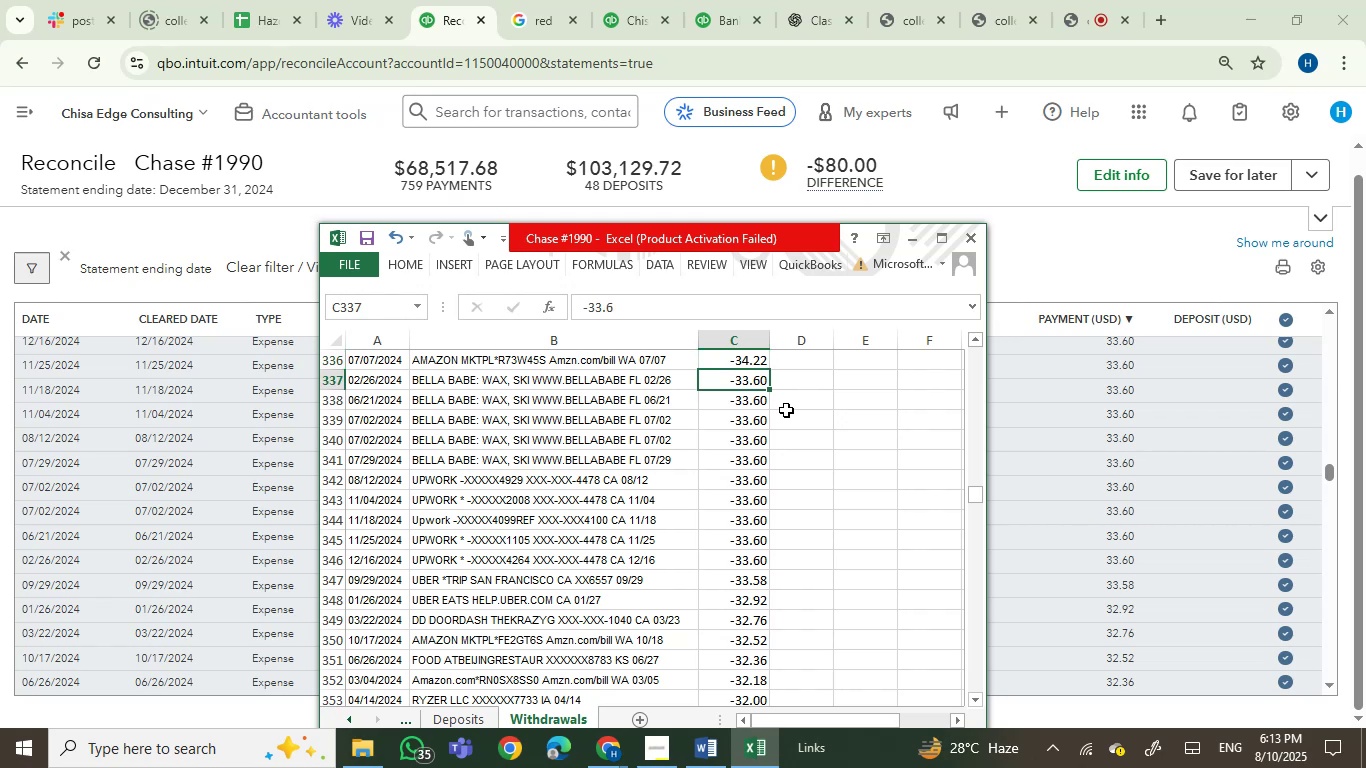 
wait(11.54)
 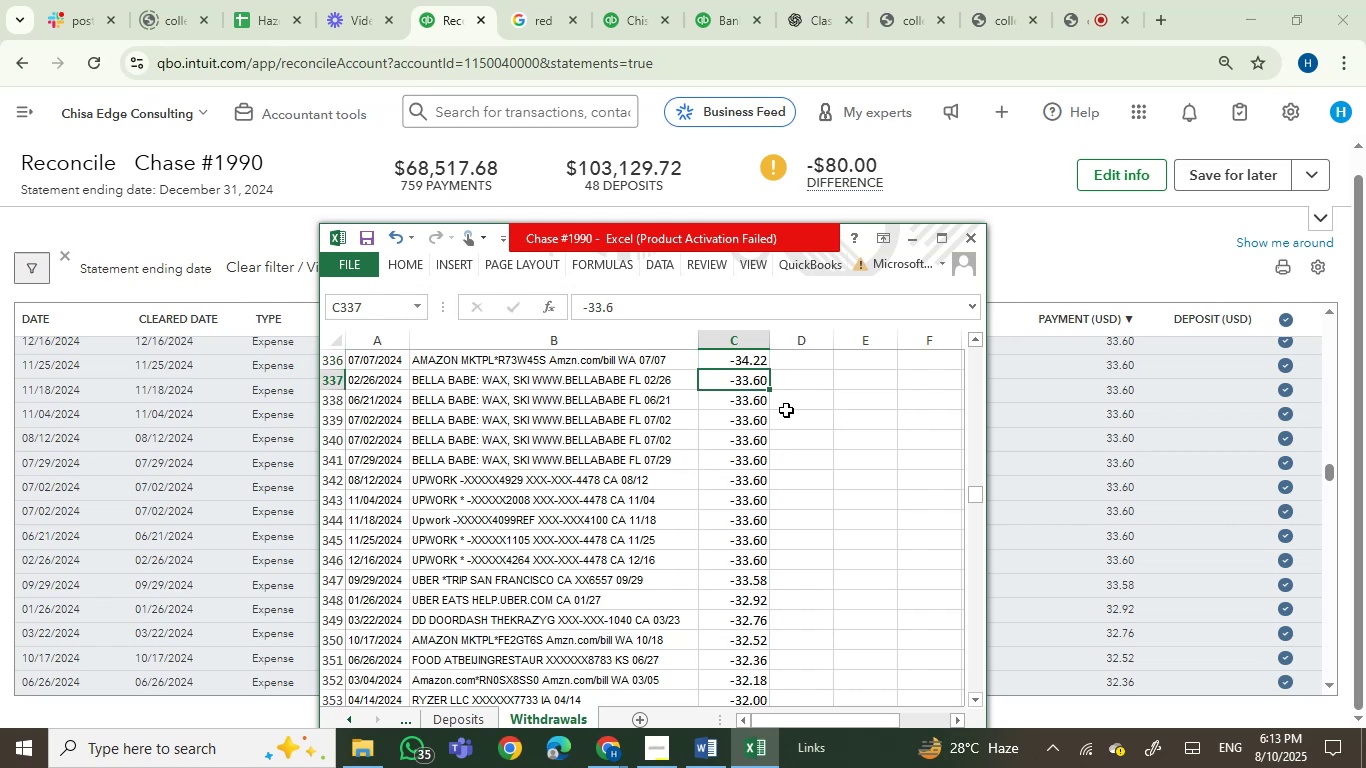 
hold_key(key=ArrowDown, duration=0.93)
 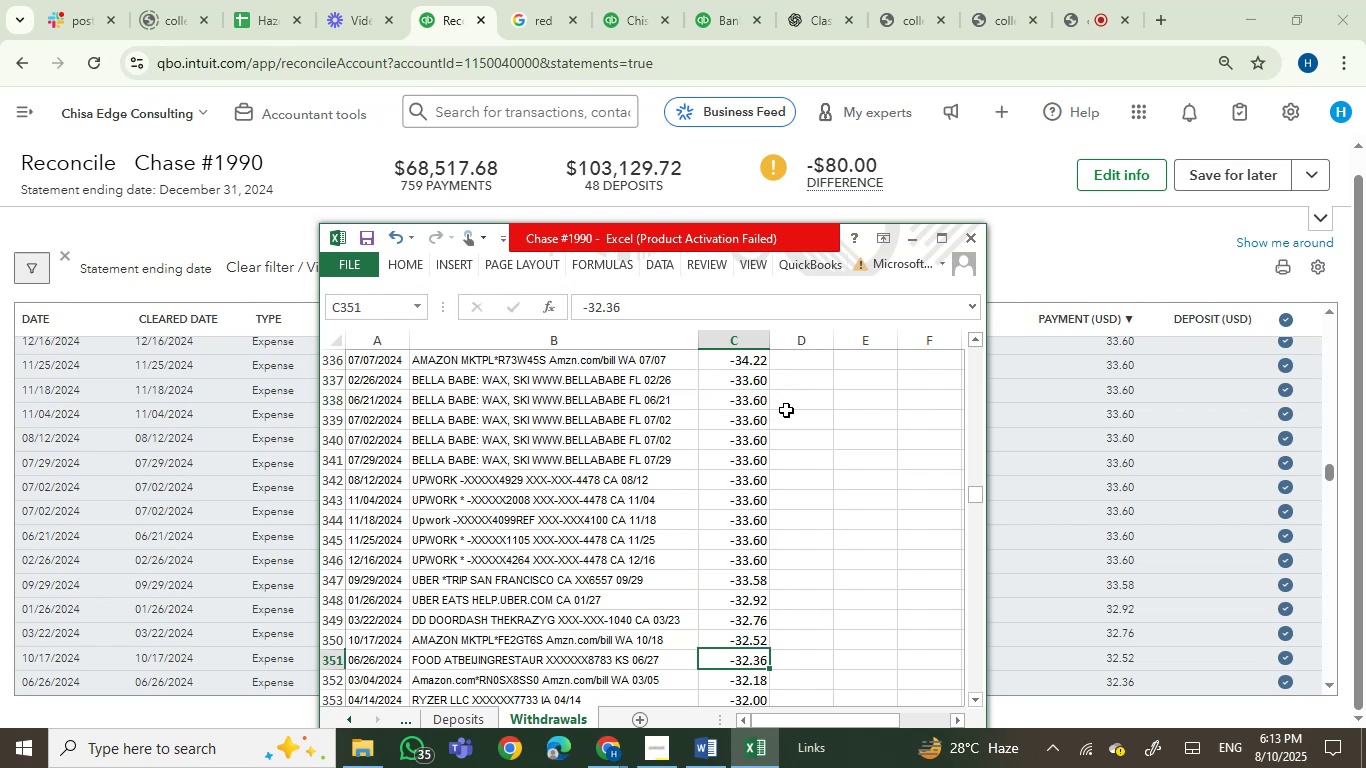 
key(ArrowDown)
 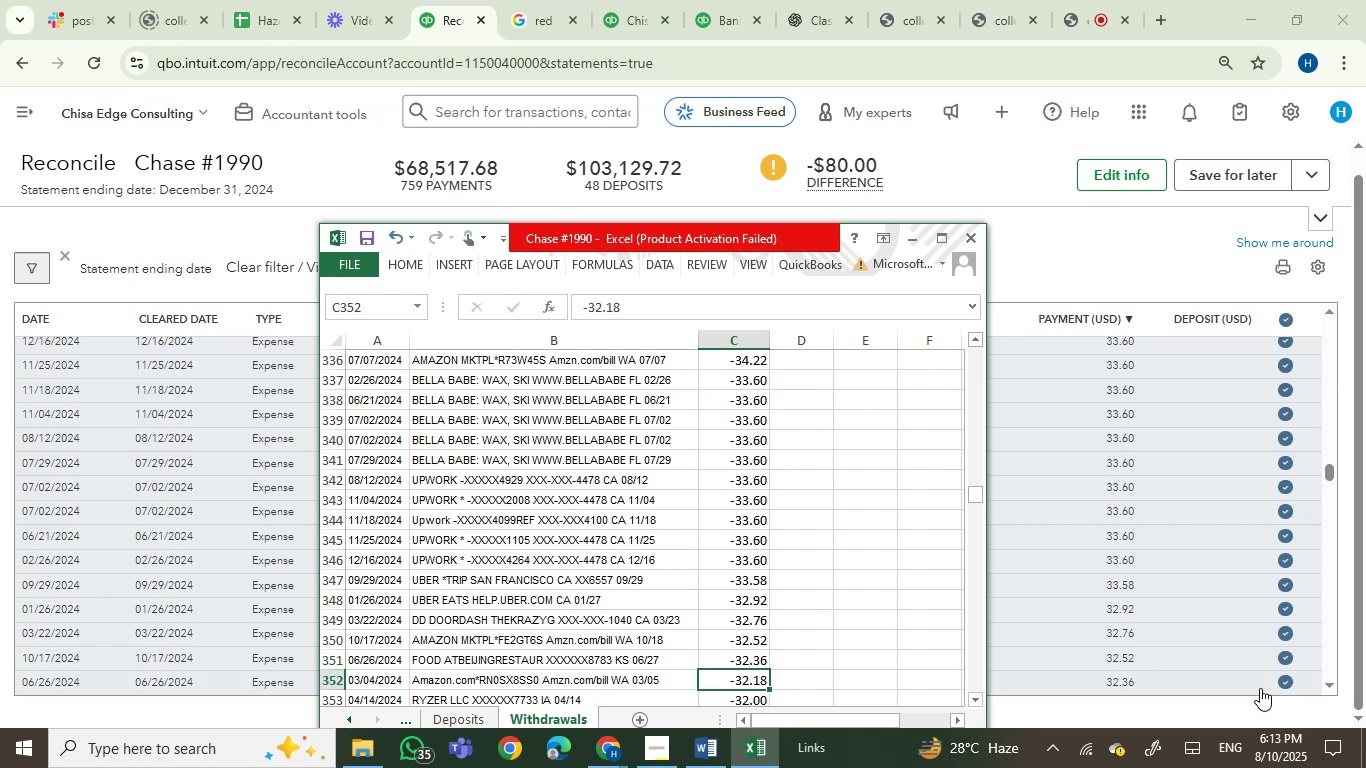 
left_click([1324, 682])
 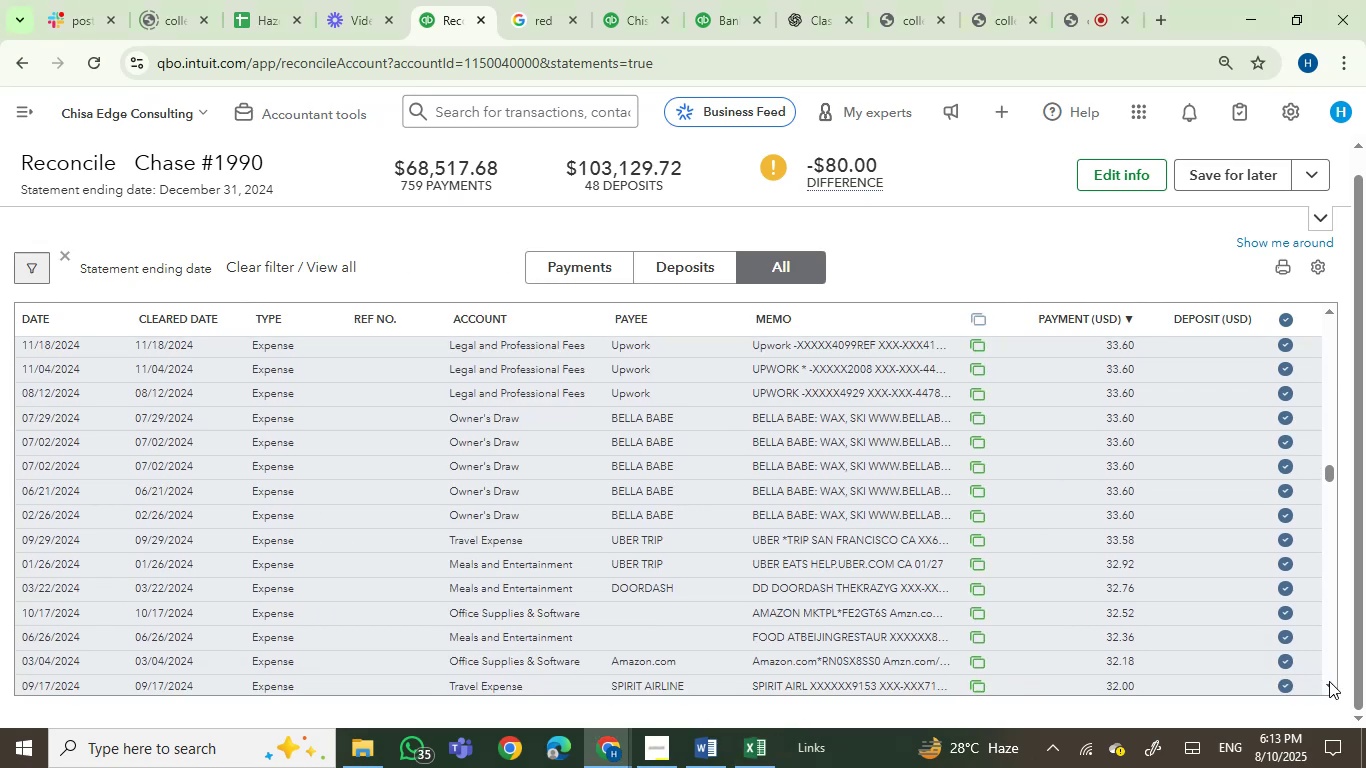 
triple_click([1329, 680])
 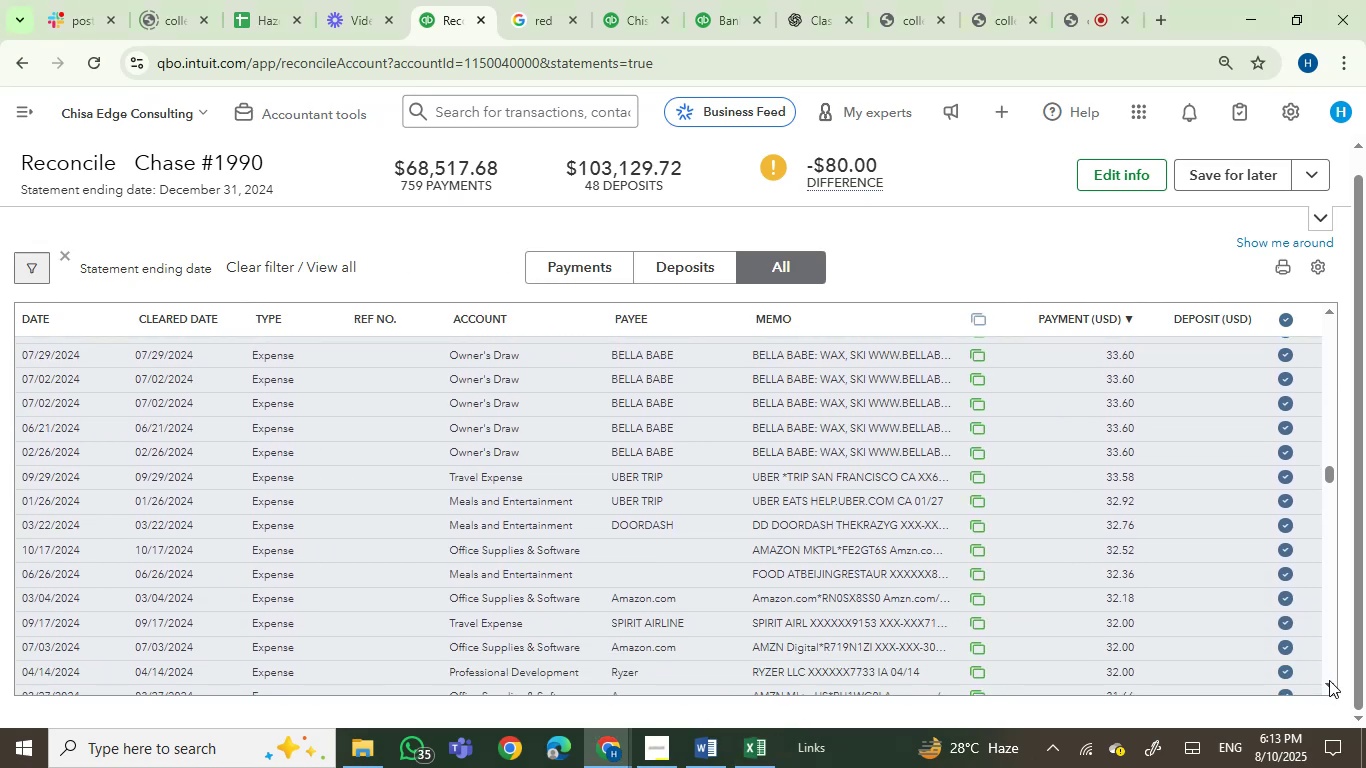 
triple_click([1329, 680])
 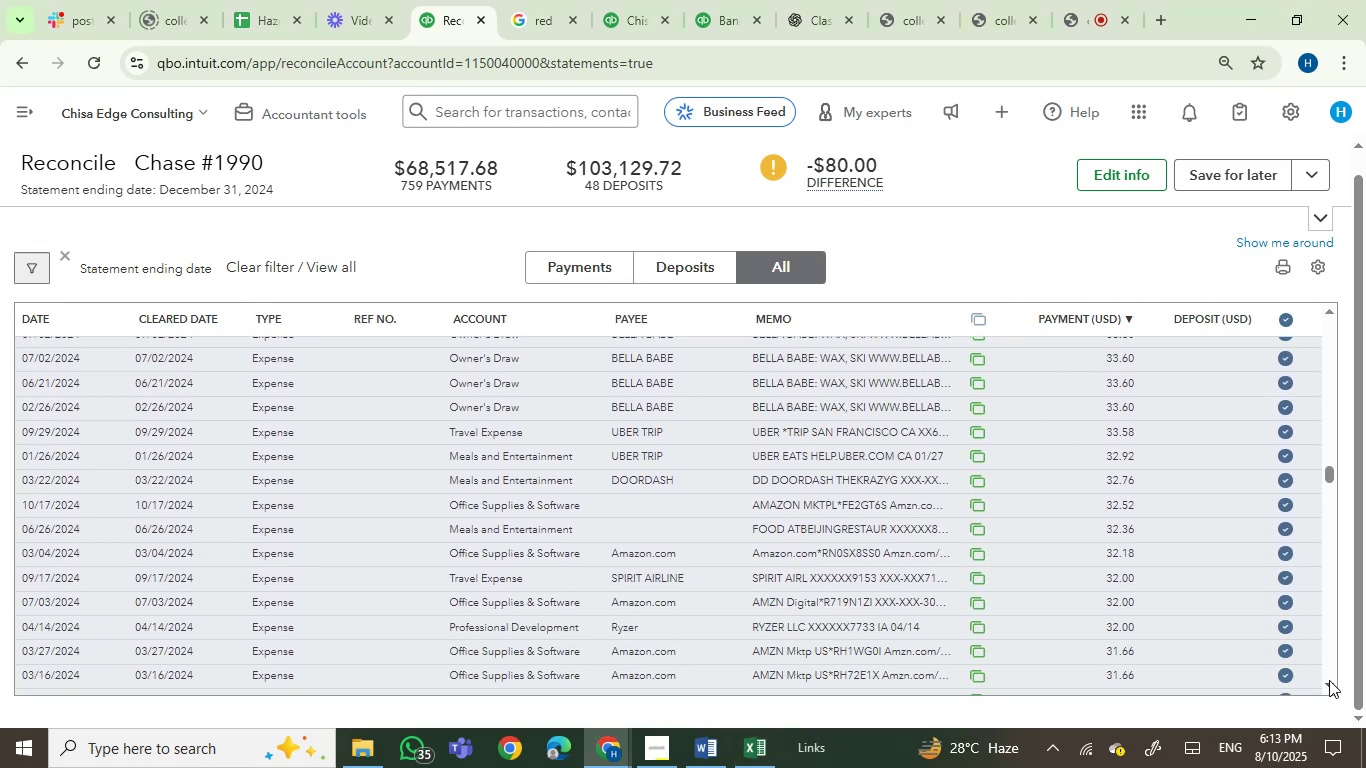 
triple_click([1329, 680])
 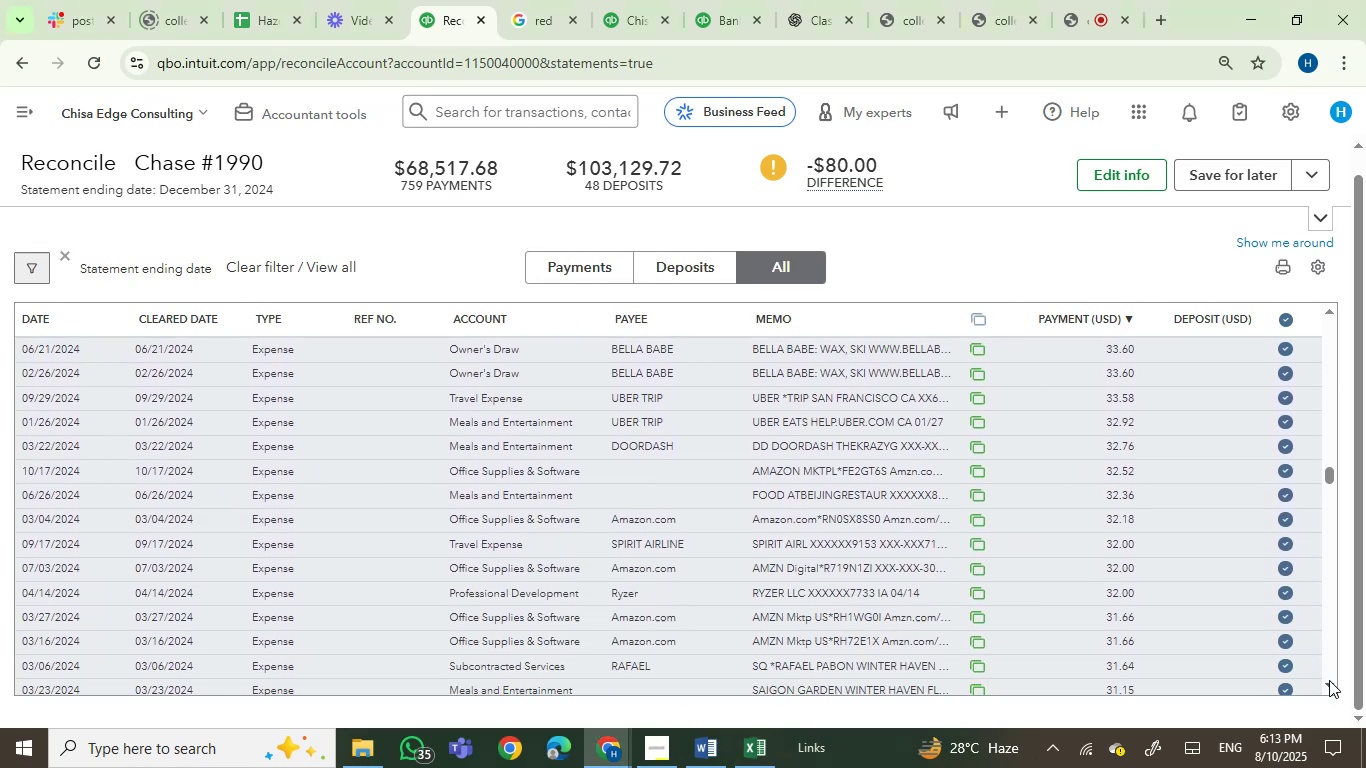 
triple_click([1329, 680])
 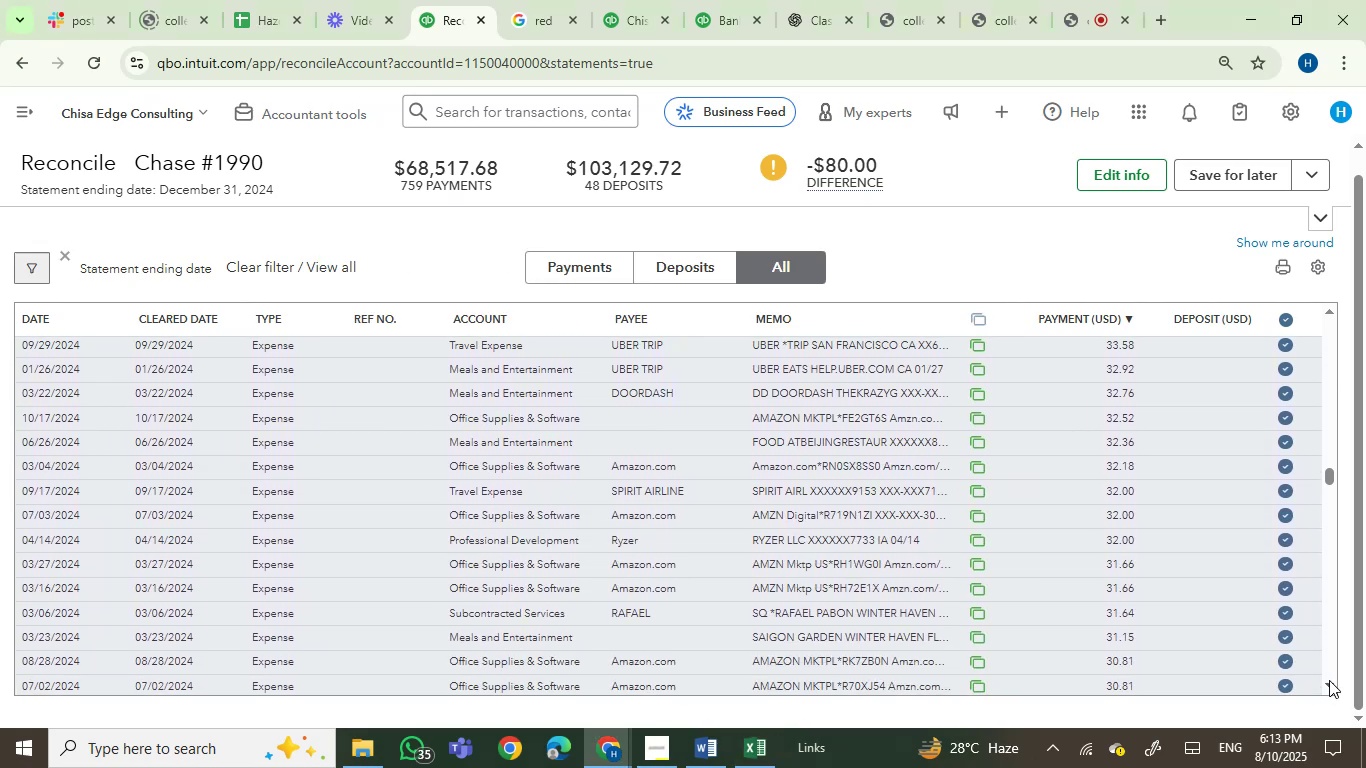 
left_click([1329, 680])
 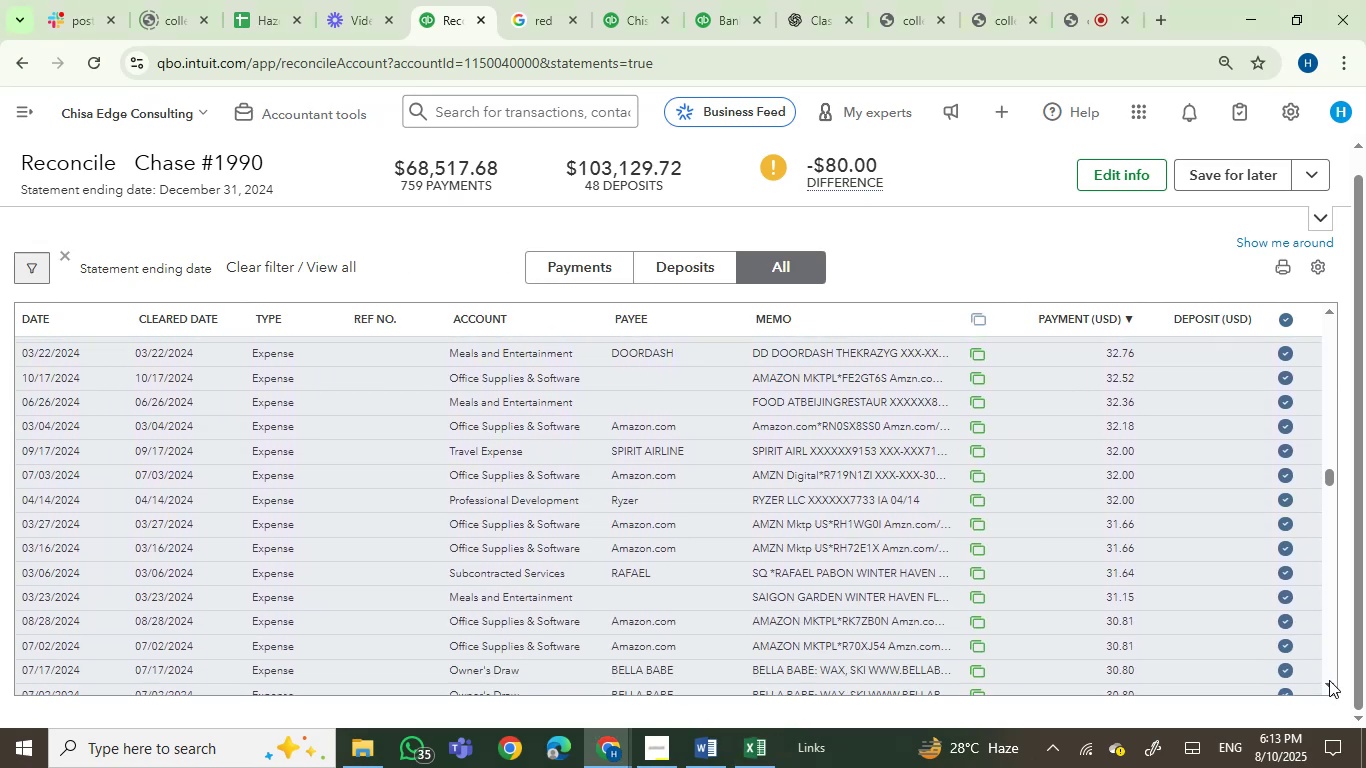 
left_click([1329, 680])
 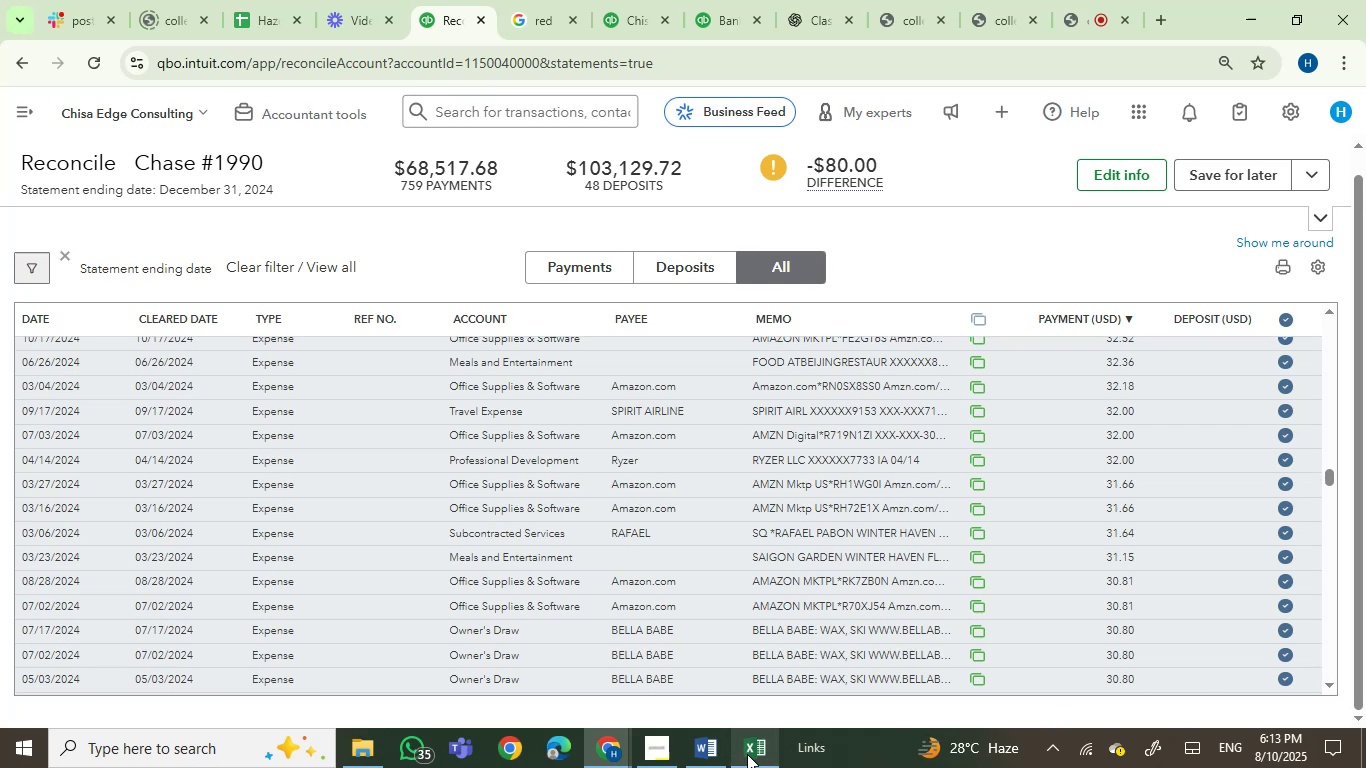 
left_click([747, 754])
 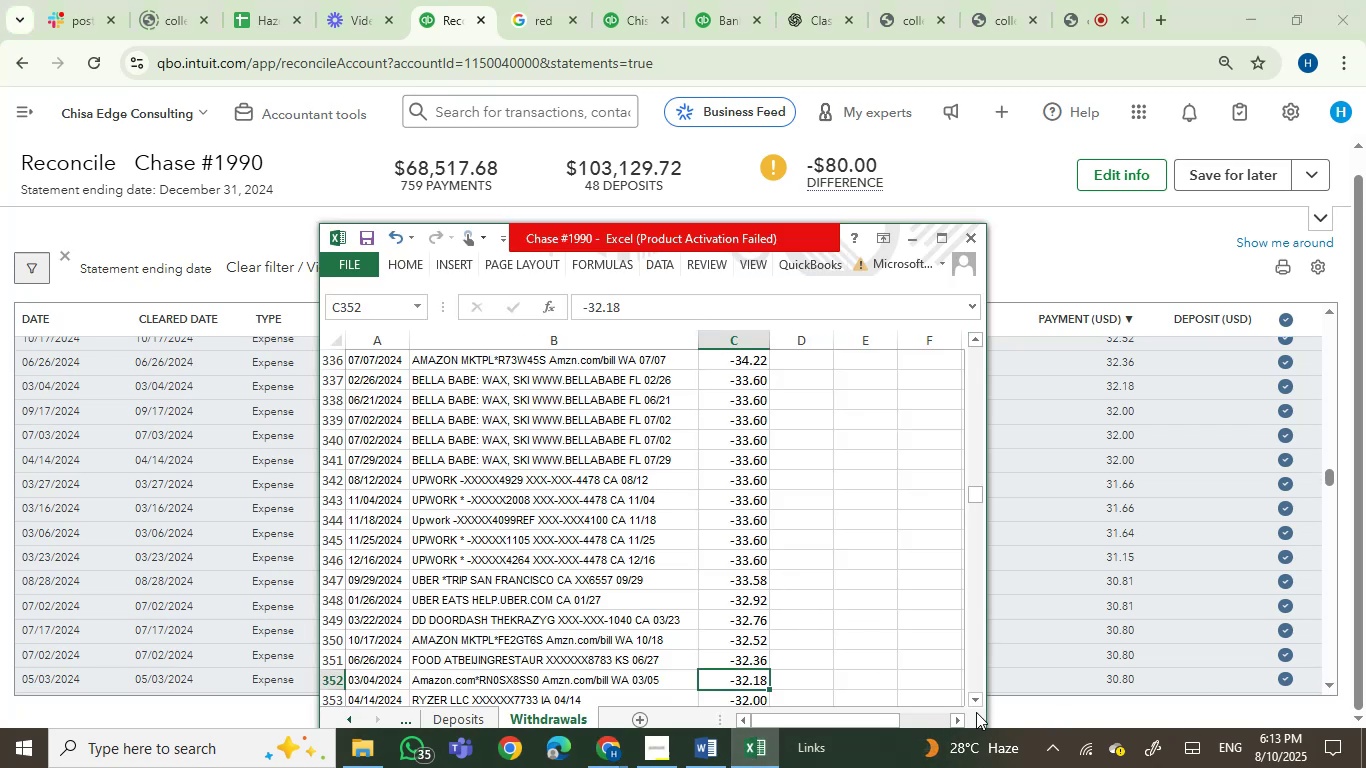 
left_click([977, 708])
 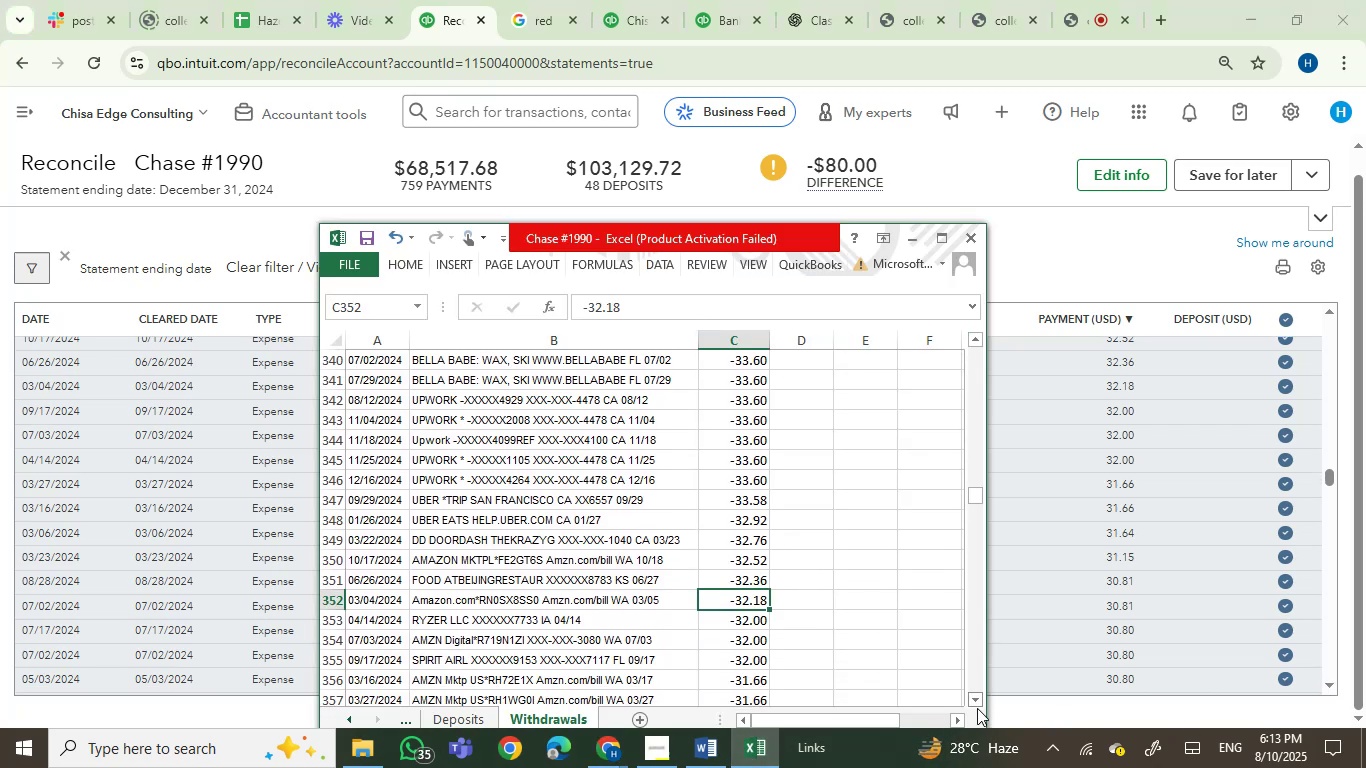 
left_click([977, 708])
 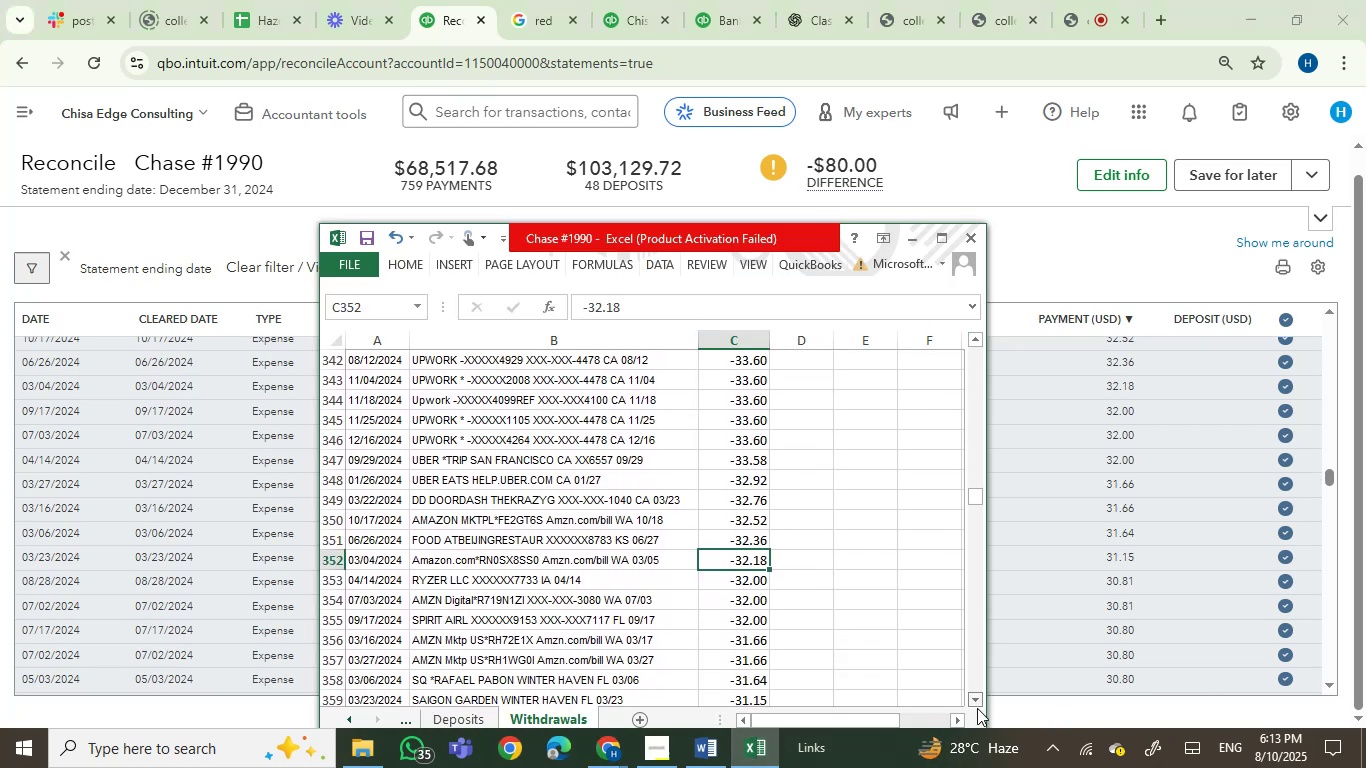 
double_click([977, 708])
 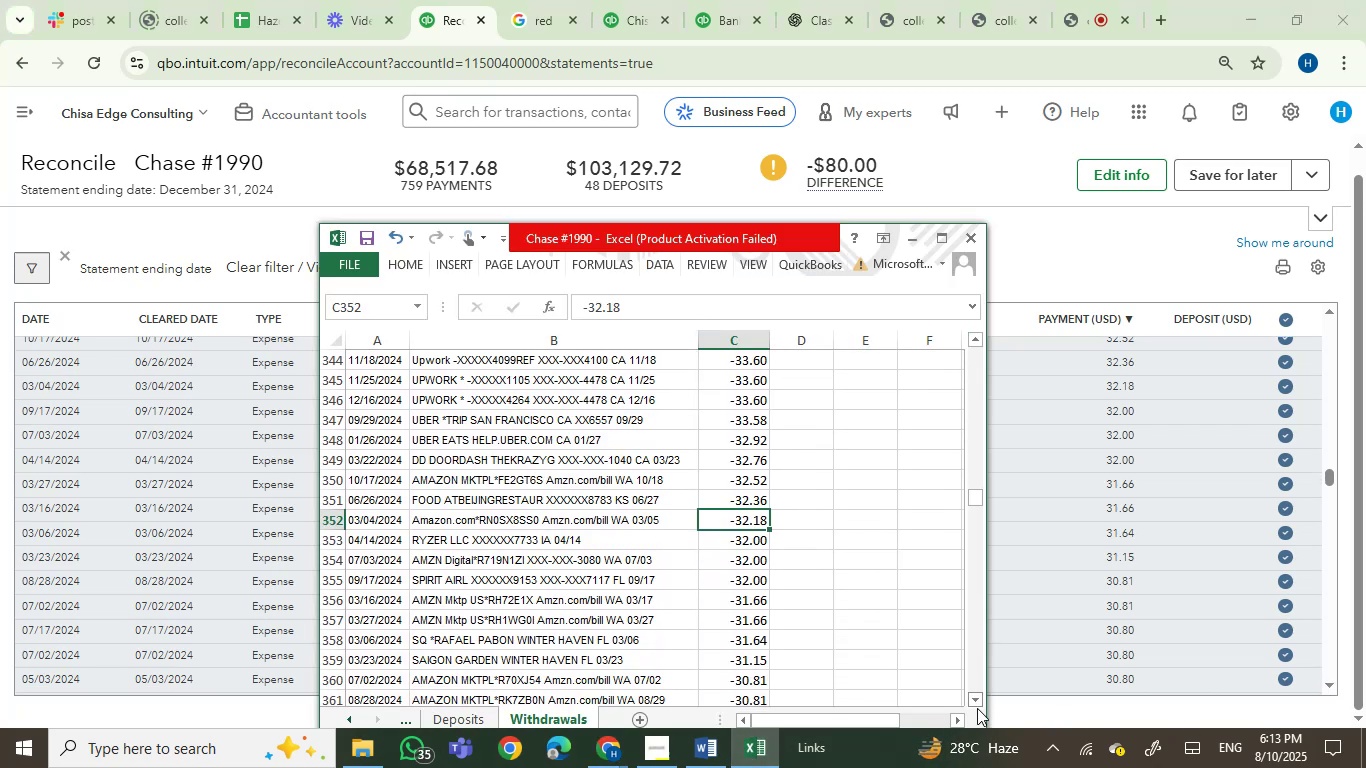 
left_click([977, 708])
 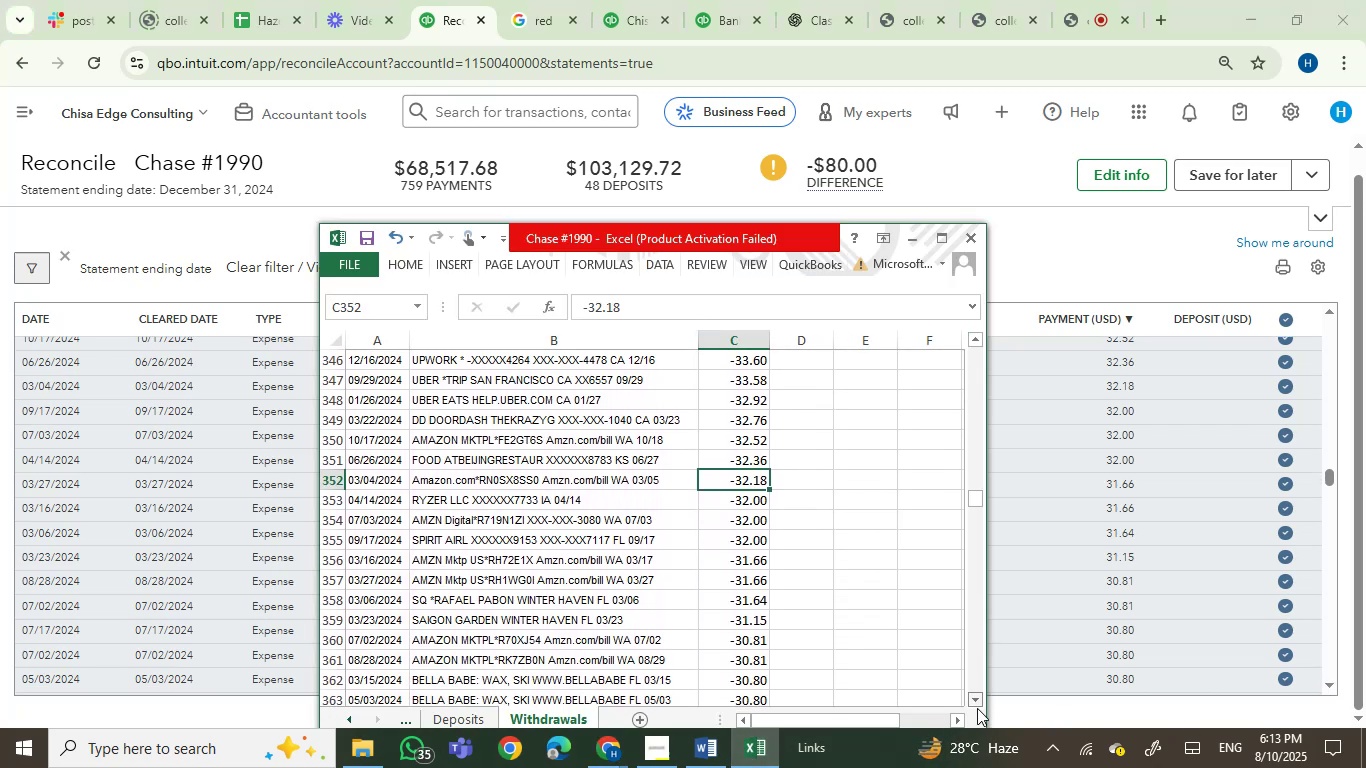 
double_click([977, 708])
 